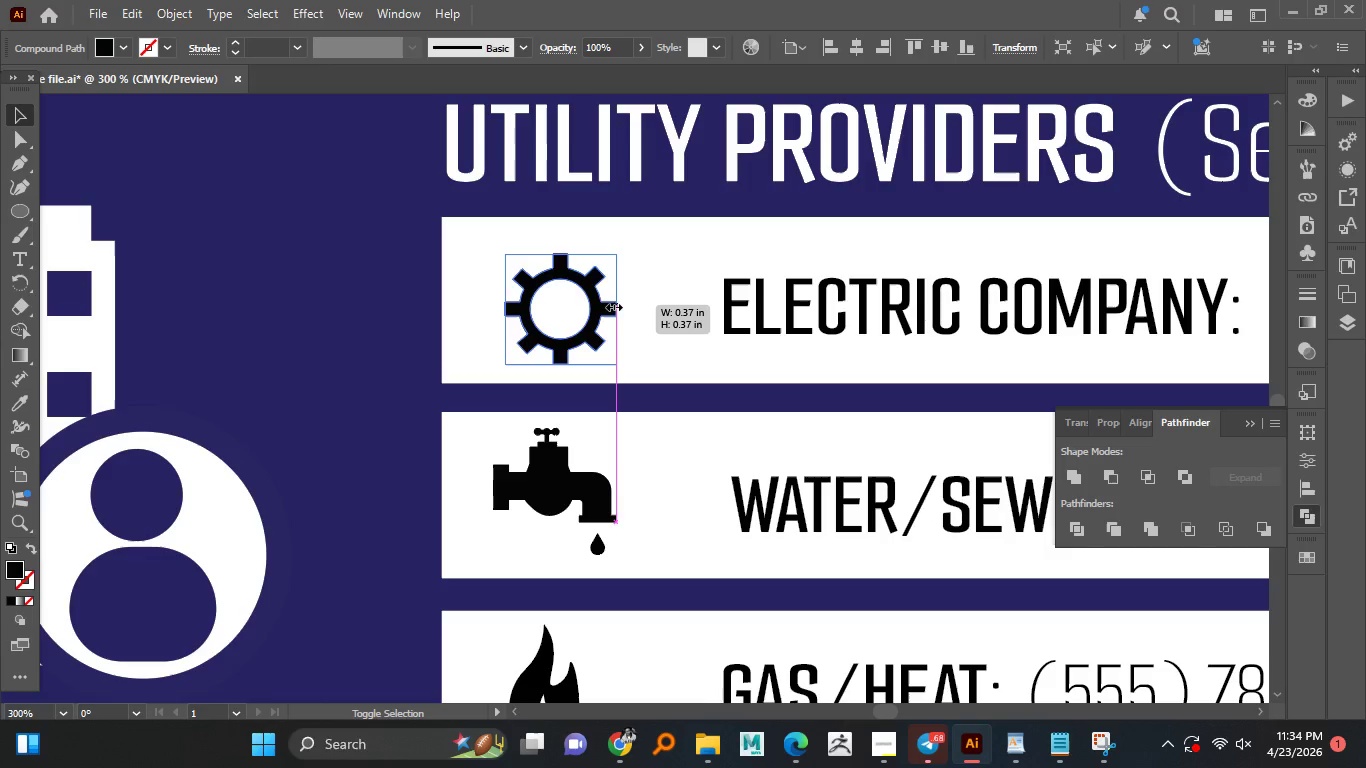 
hold_key(key=ShiftLeft, duration=1.38)
 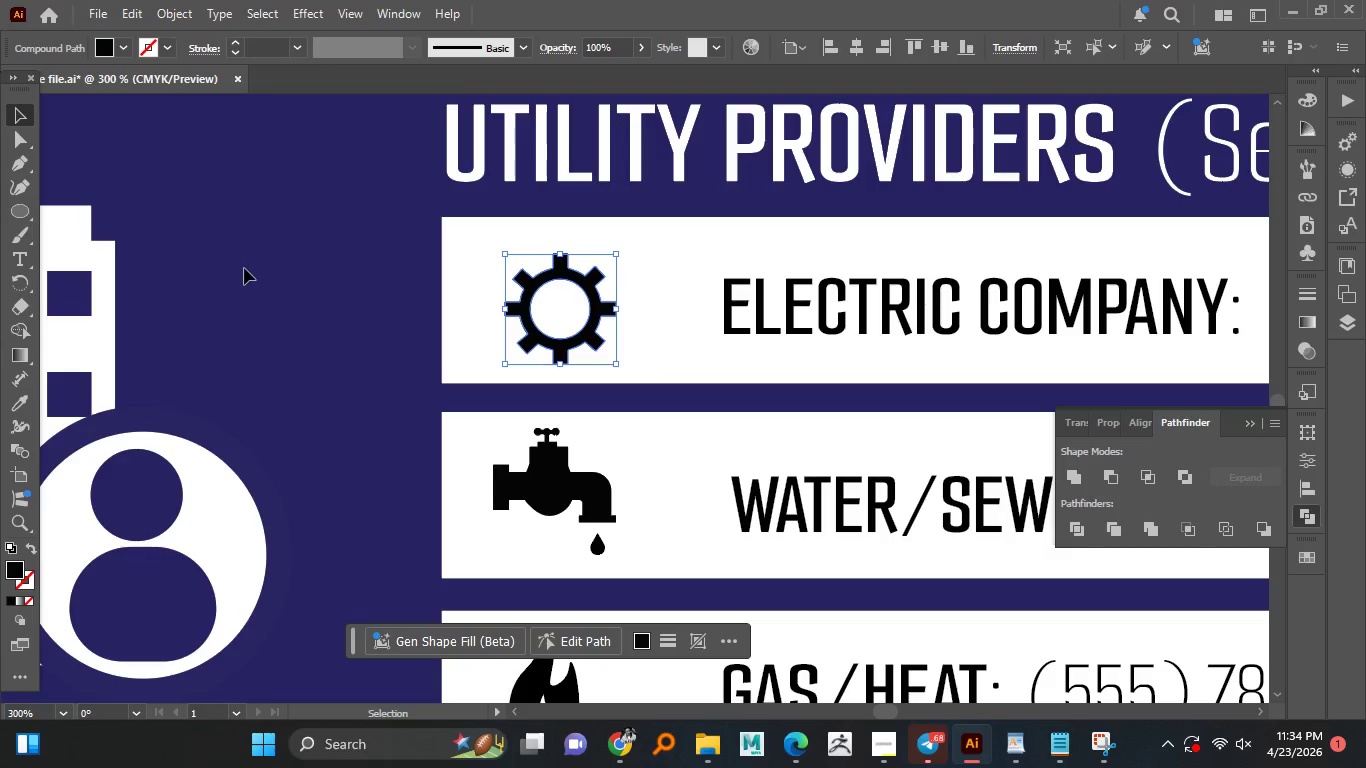 
left_click([244, 267])
 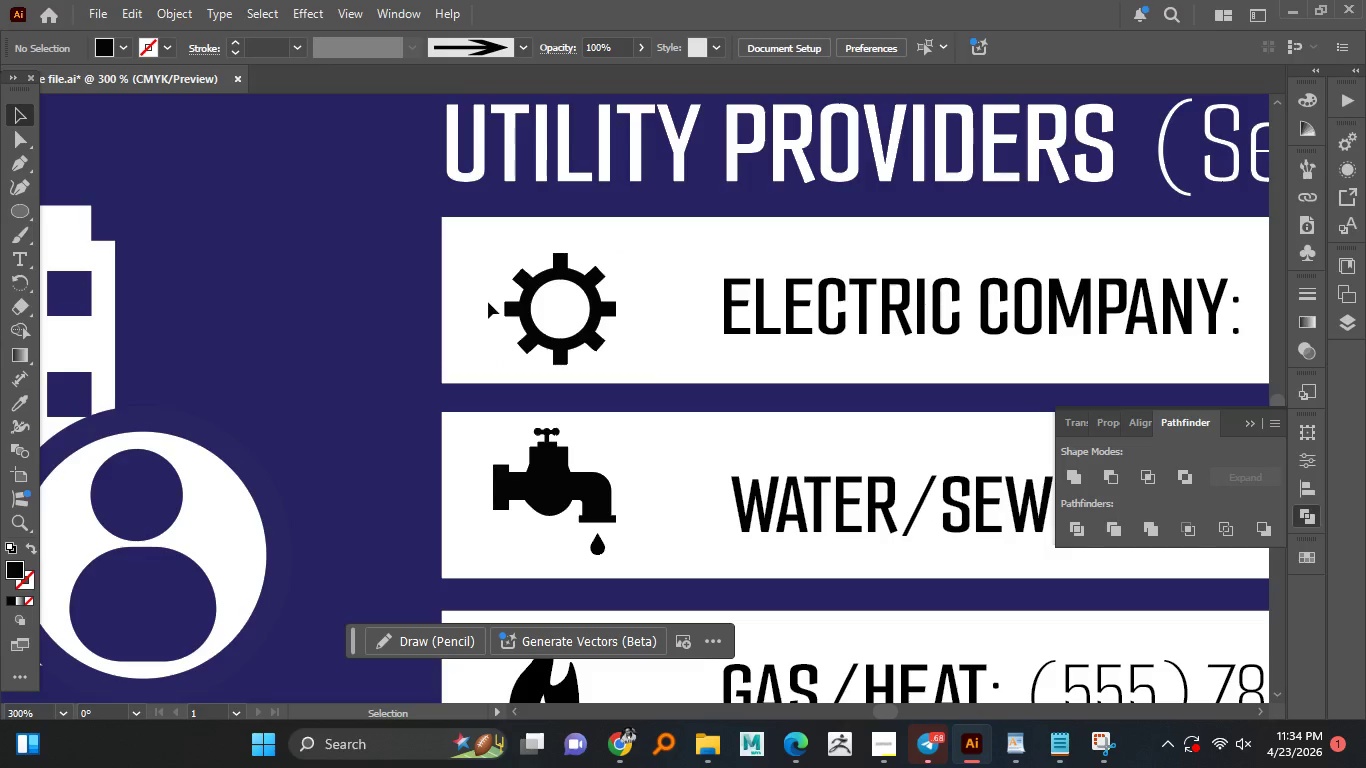 
hold_key(key=AltLeft, duration=0.34)
 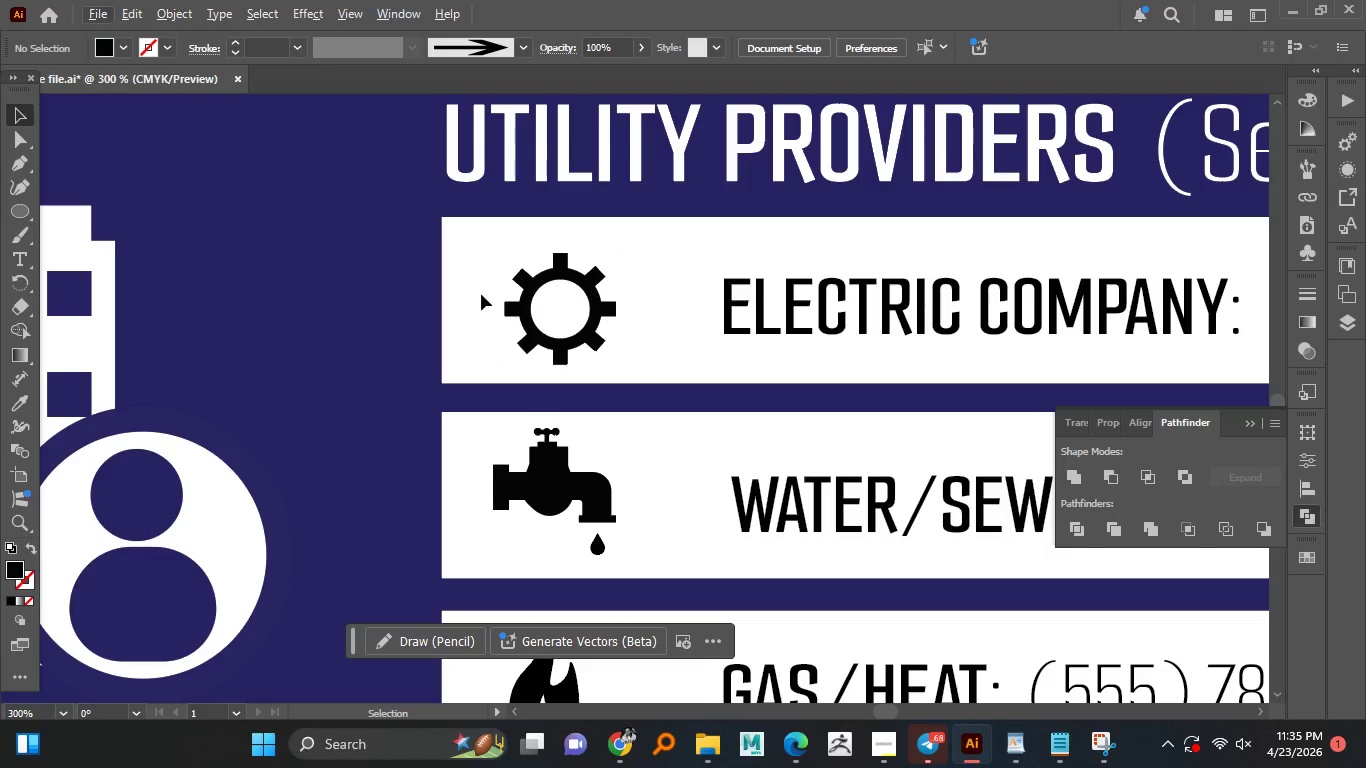 
wait(9.58)
 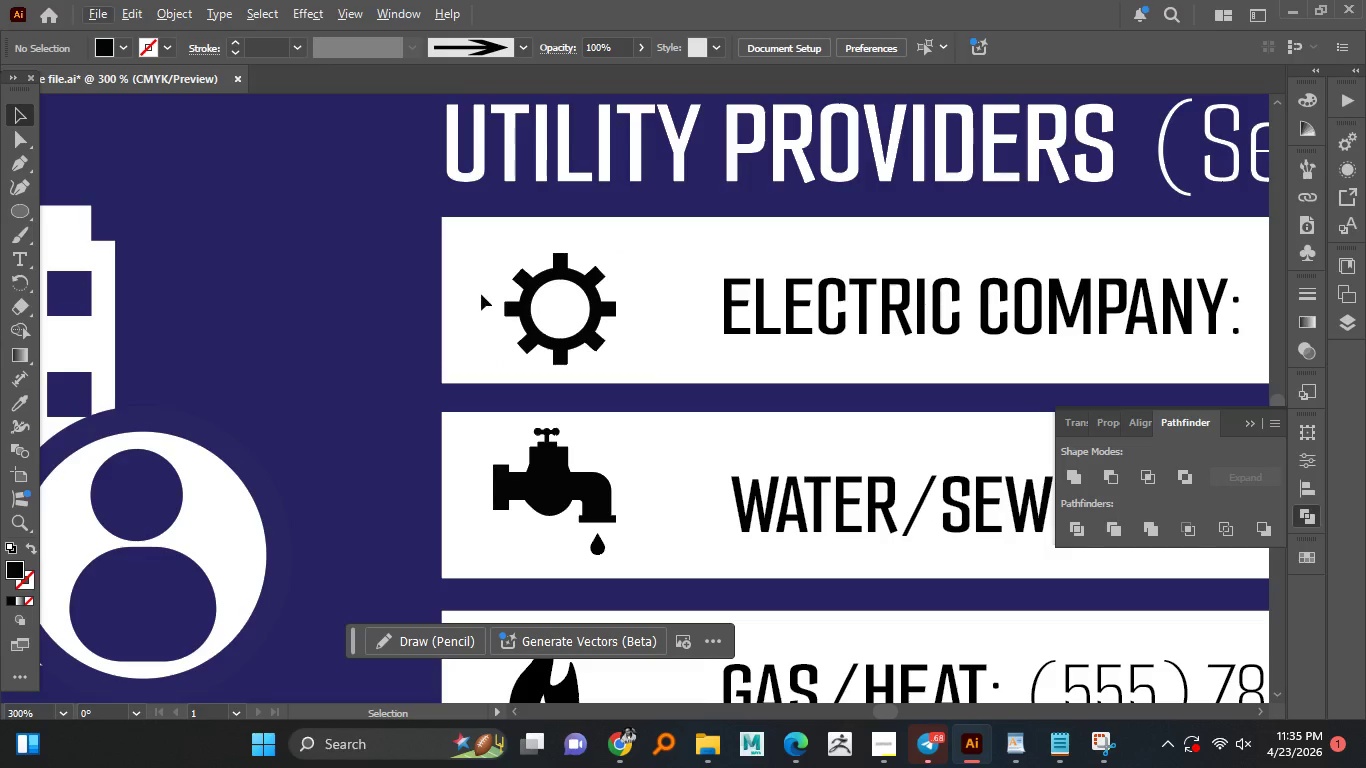 
right_click([23, 212])
 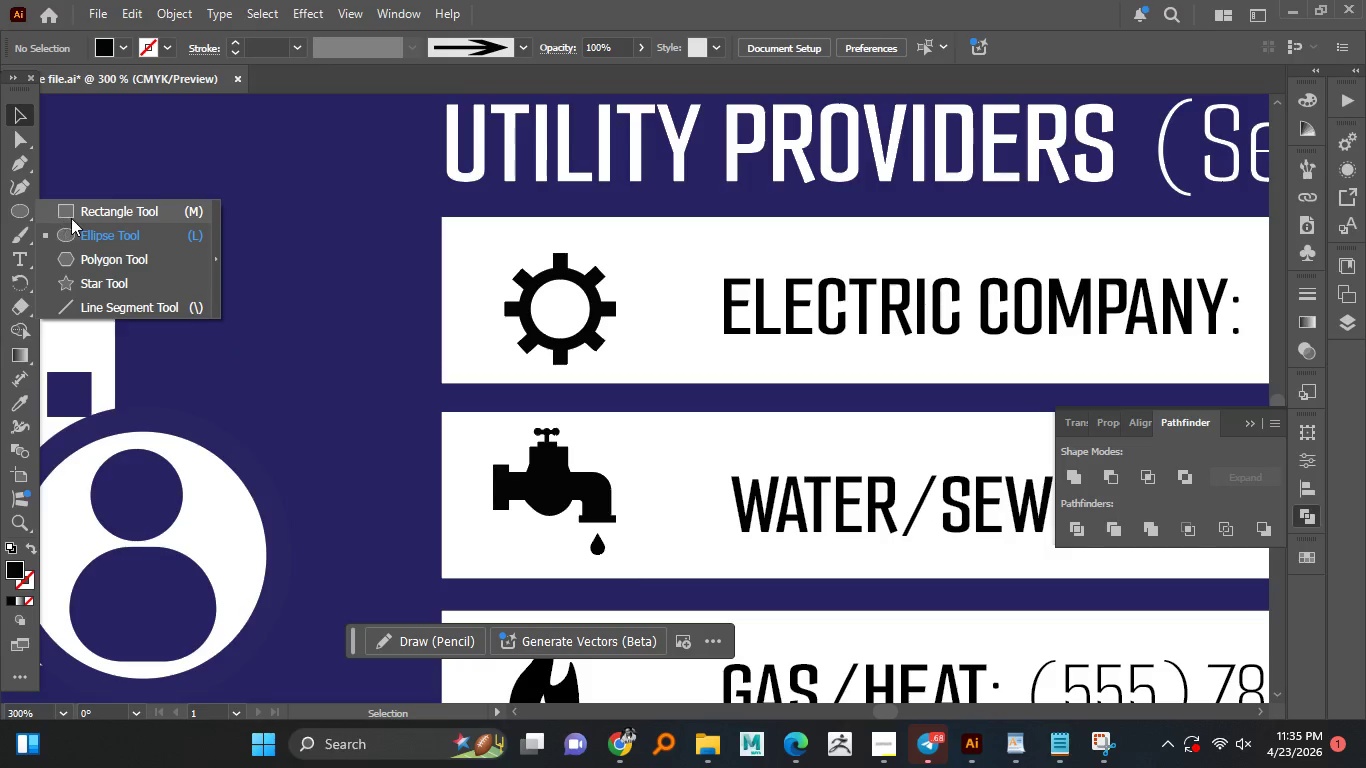 
left_click([75, 218])
 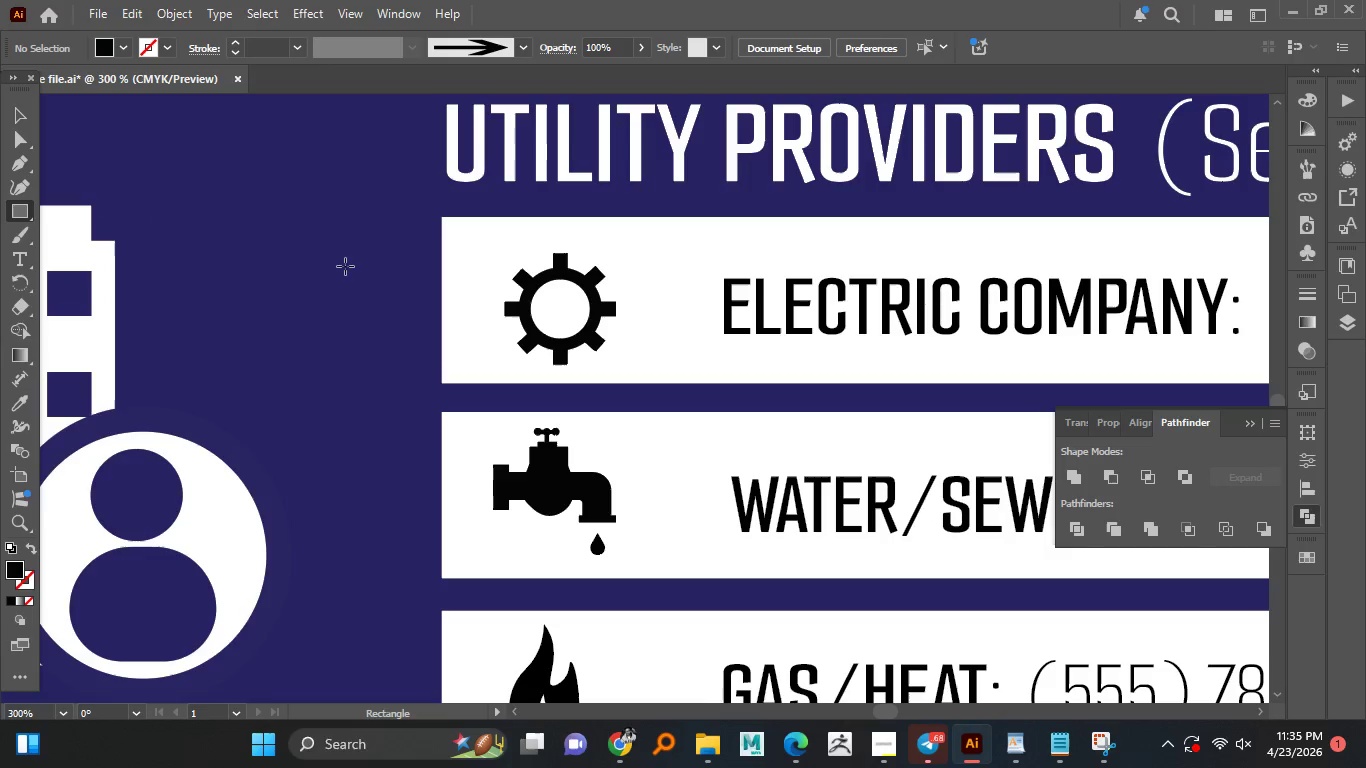 
left_click_drag(start_coordinate=[344, 266], to_coordinate=[438, 371])
 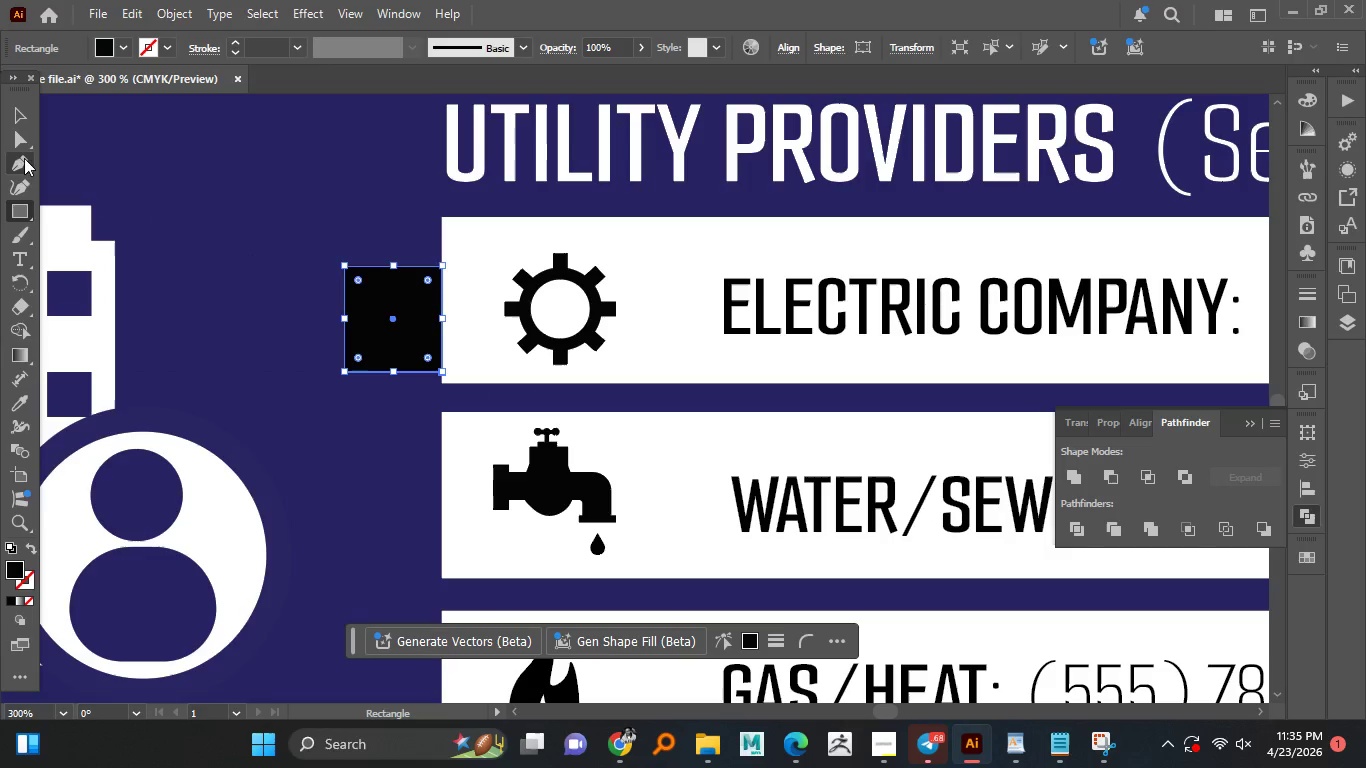 
left_click([24, 143])
 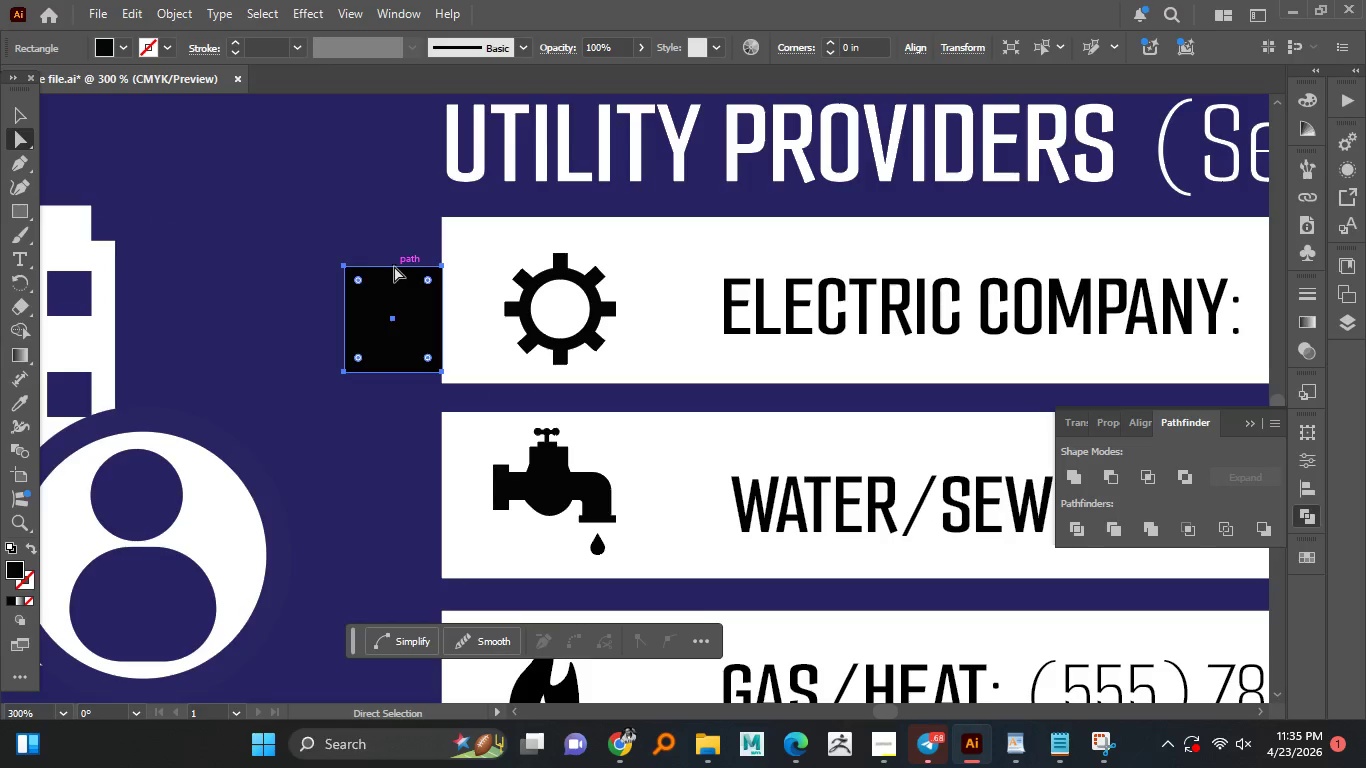 
left_click([25, 167])
 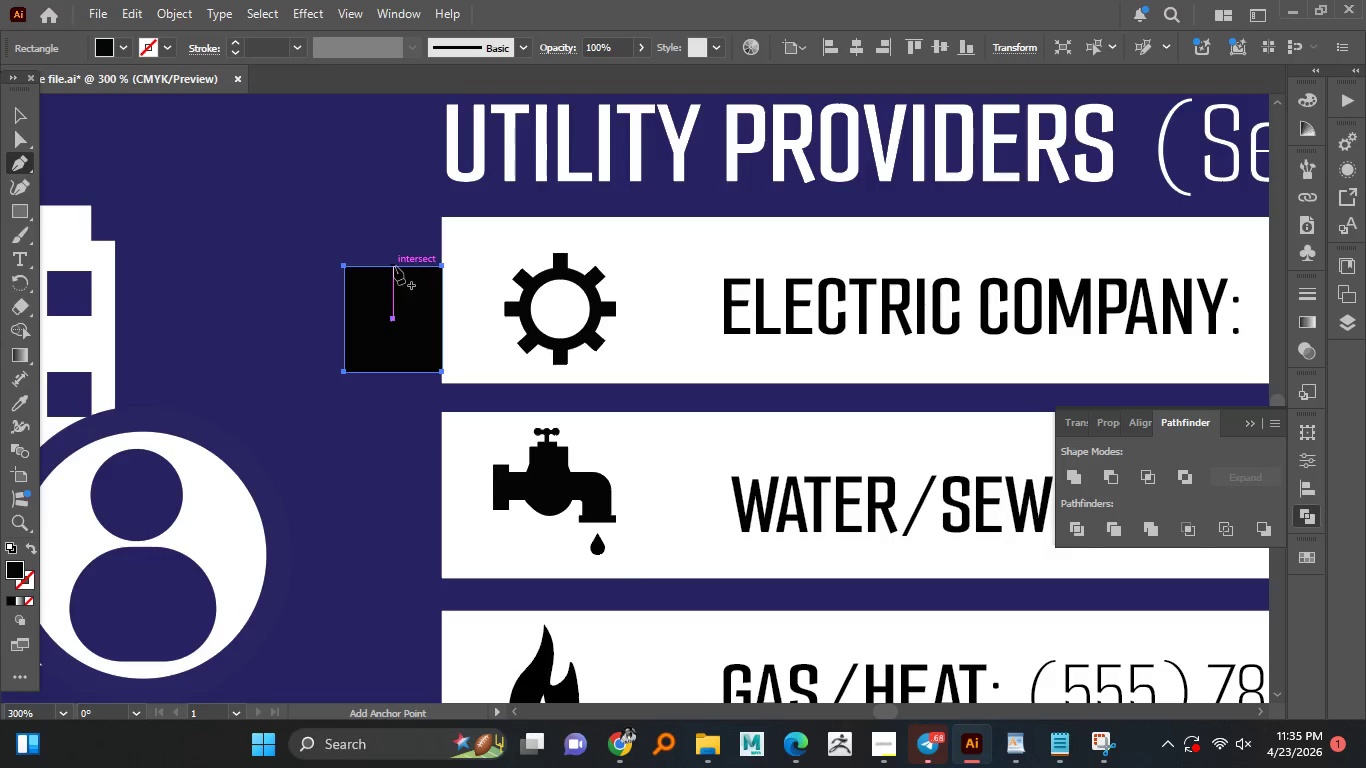 
left_click([394, 266])
 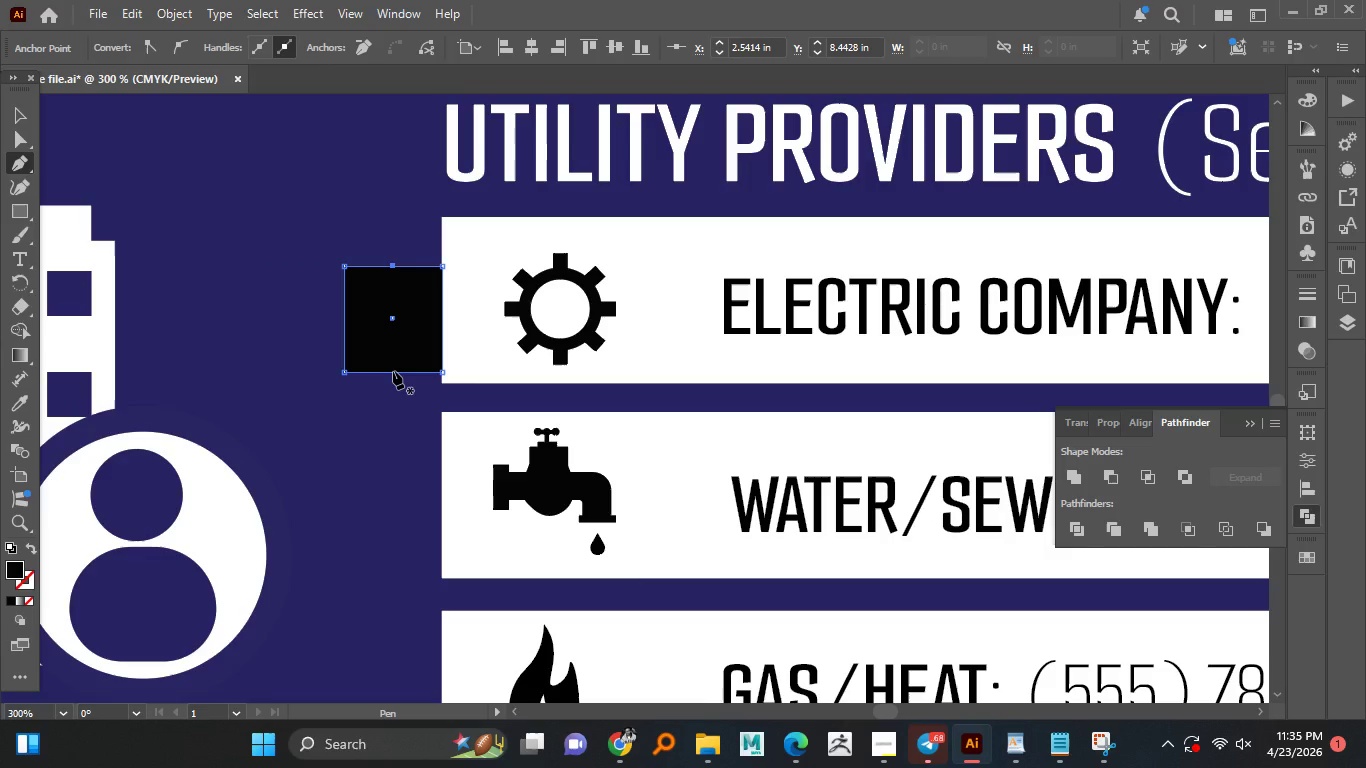 
left_click([393, 371])
 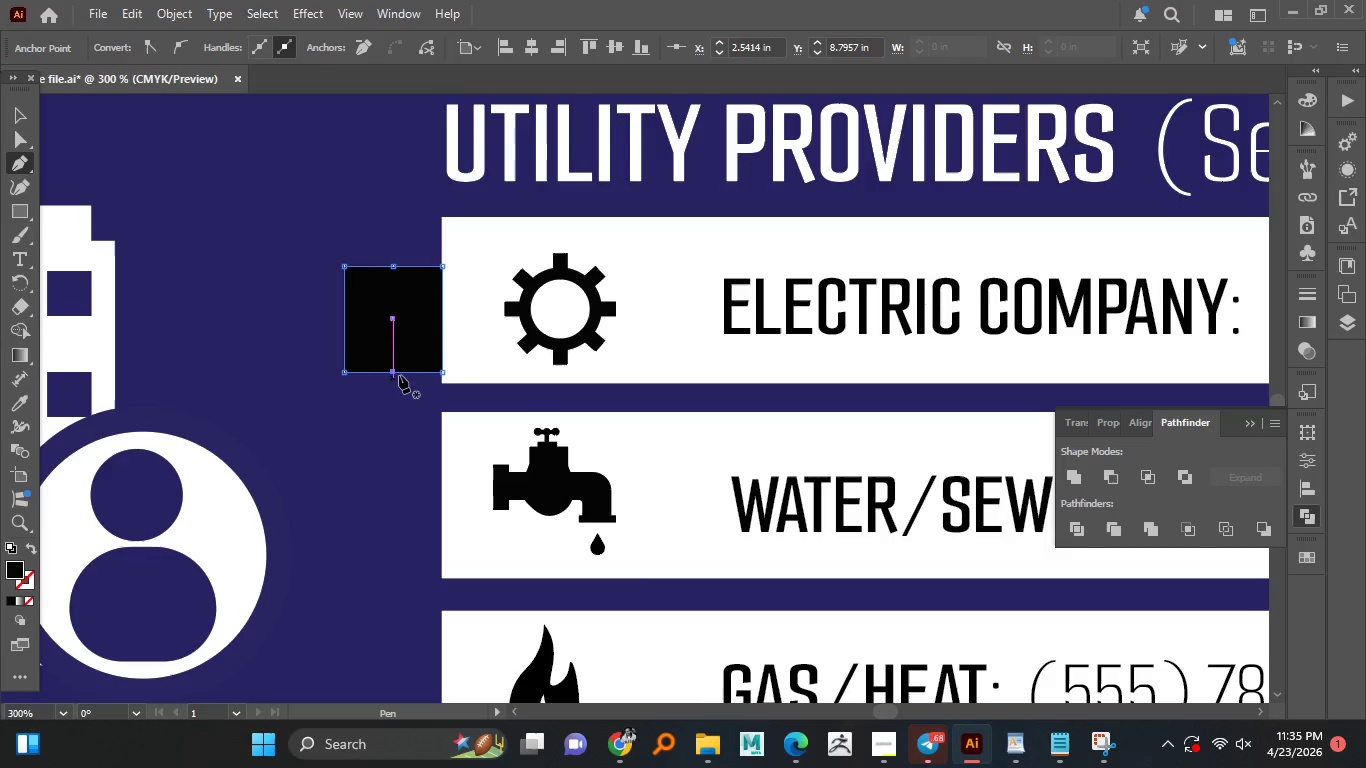 
key(A)
 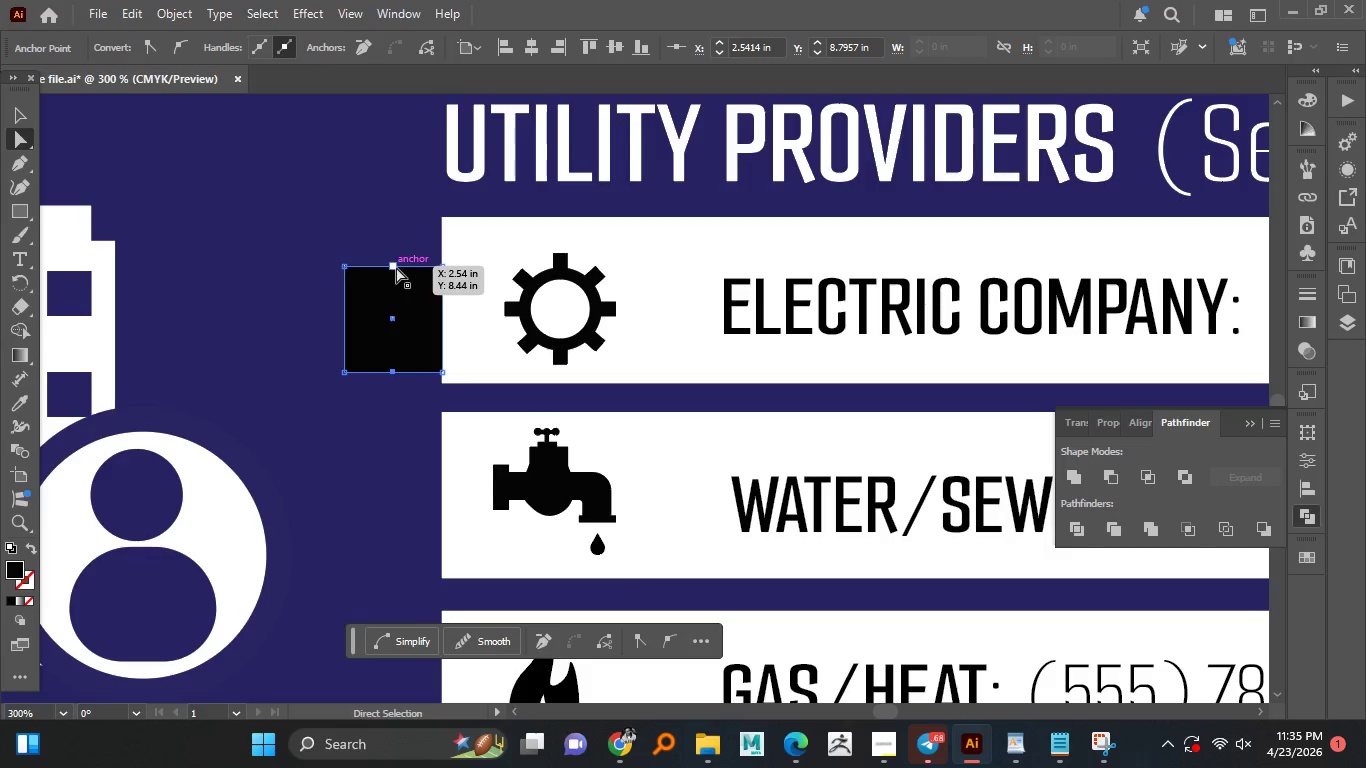 
left_click_drag(start_coordinate=[396, 267], to_coordinate=[394, 306])
 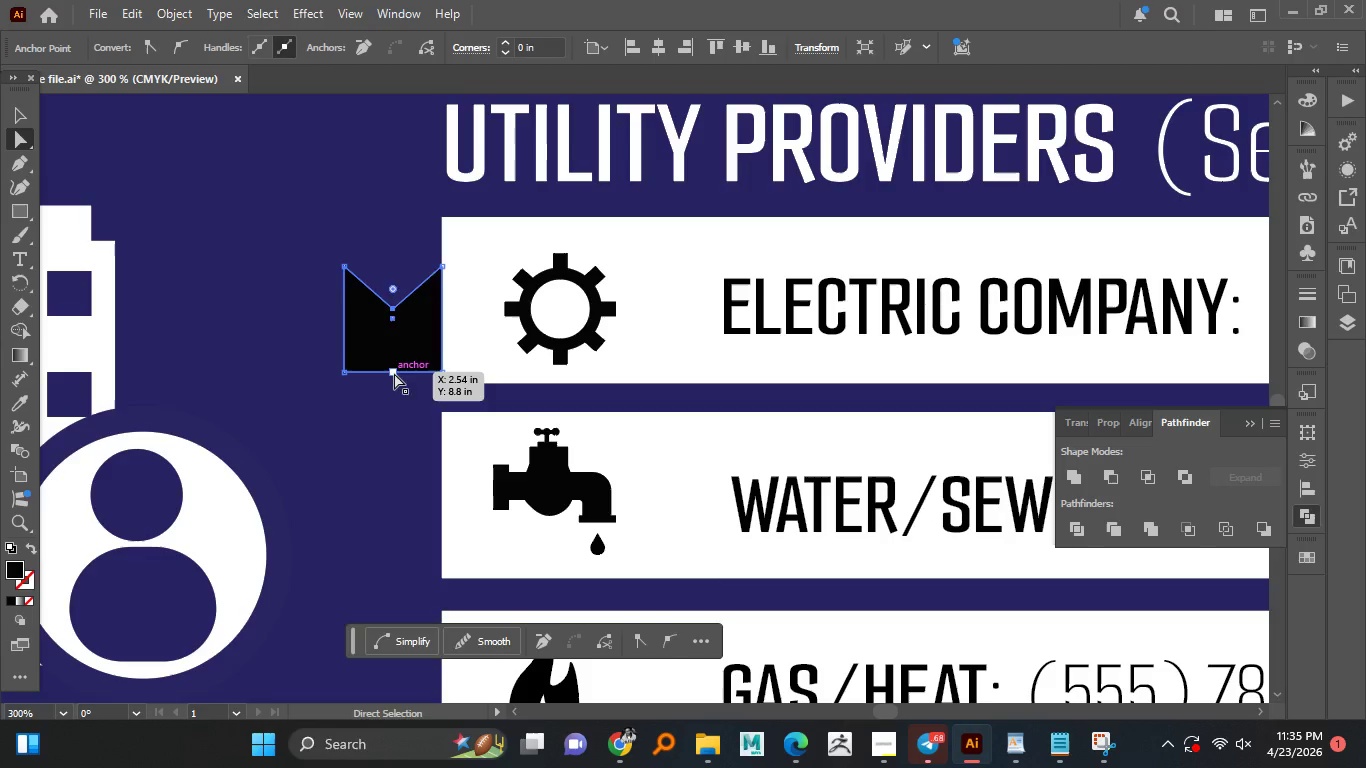 
left_click_drag(start_coordinate=[394, 373], to_coordinate=[392, 334])
 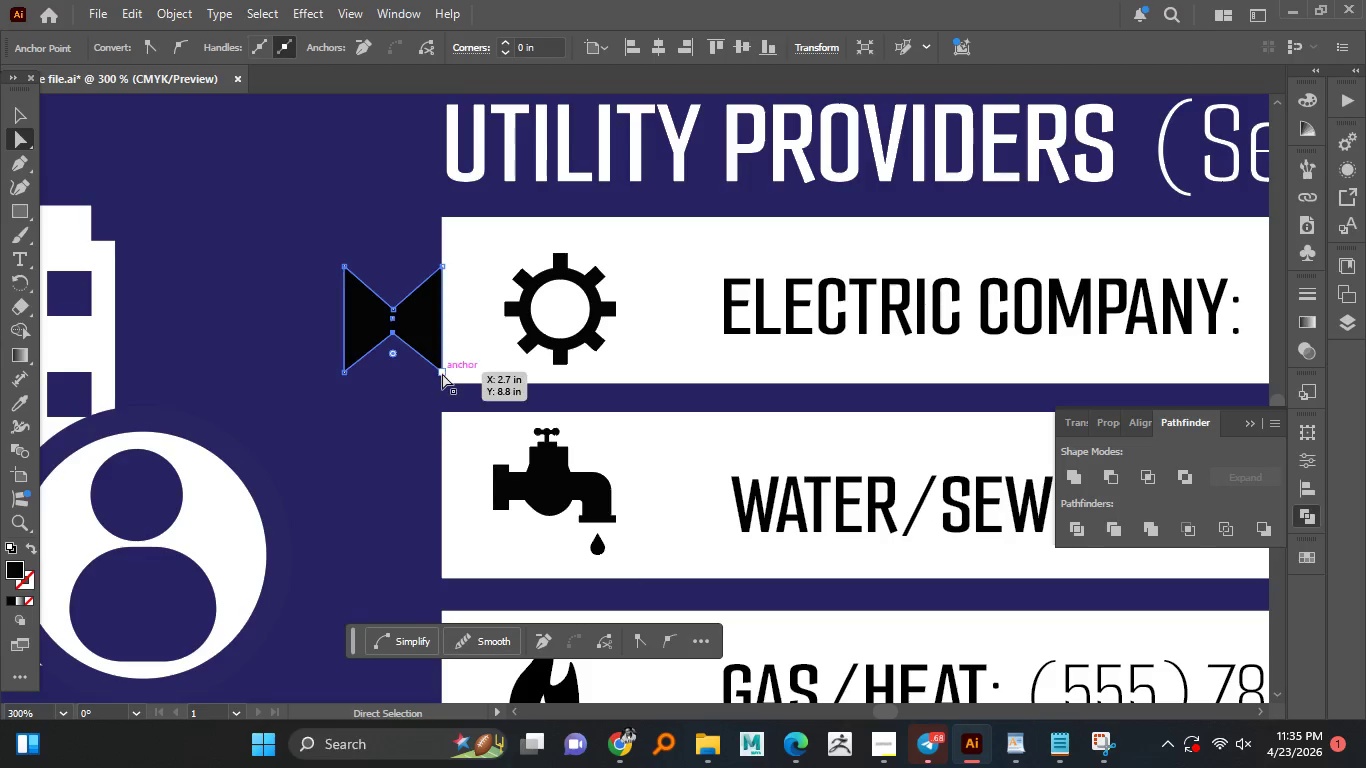 
left_click_drag(start_coordinate=[442, 373], to_coordinate=[430, 448])
 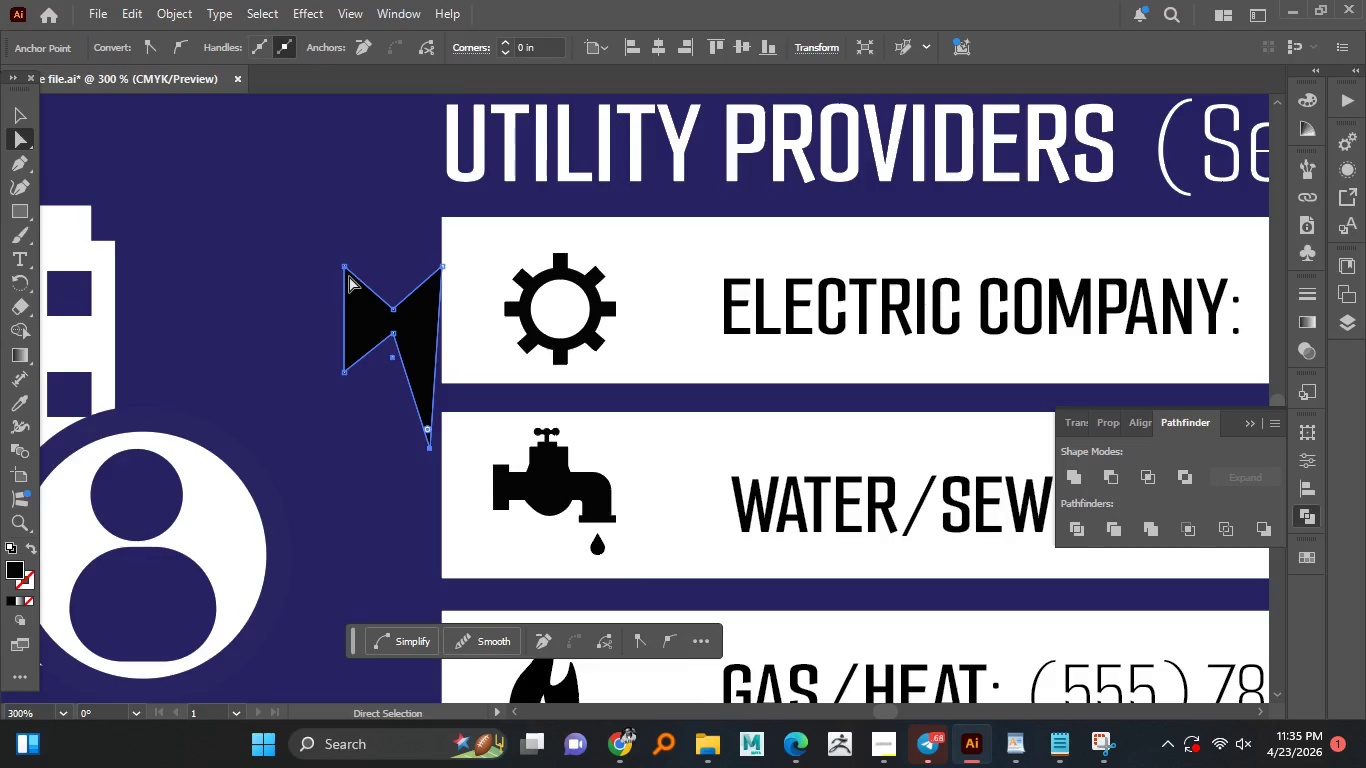 
hold_key(key=ShiftLeft, duration=0.72)
 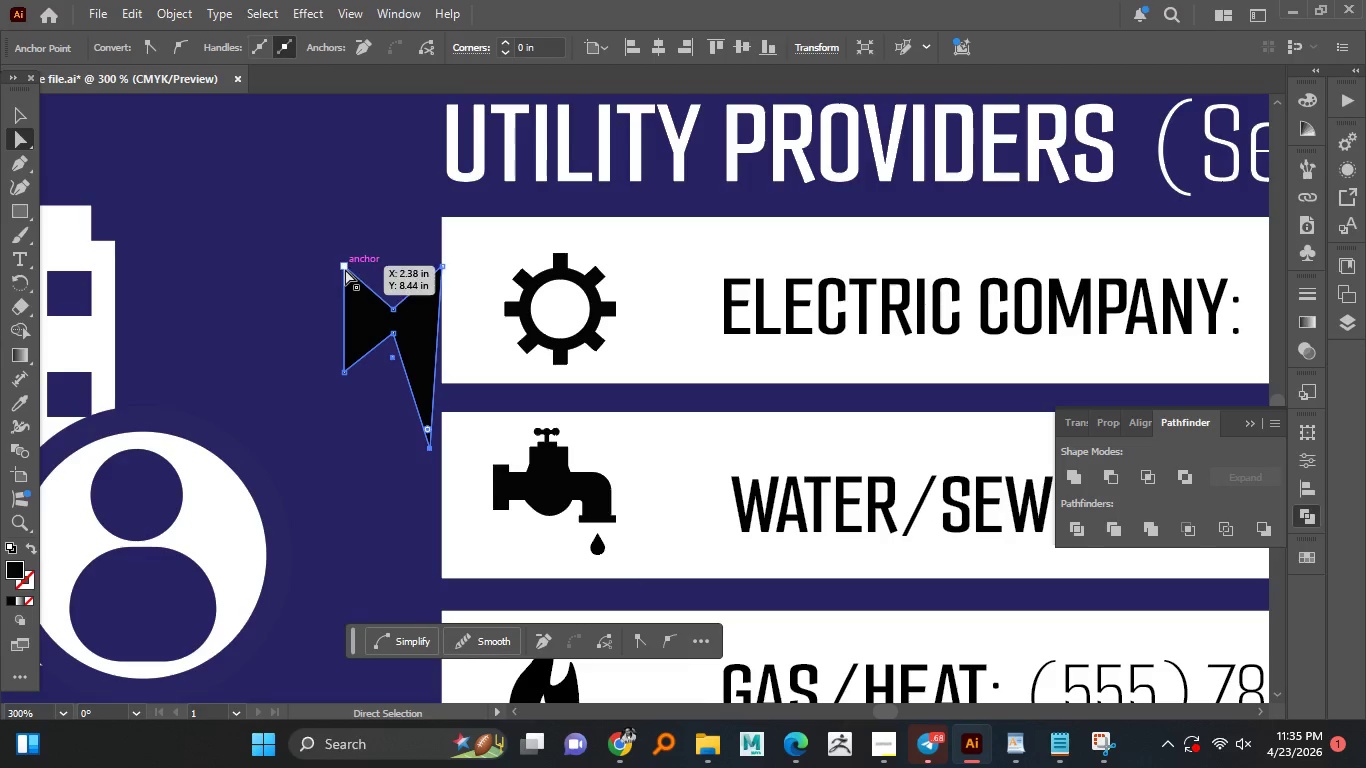 
left_click([345, 269])
 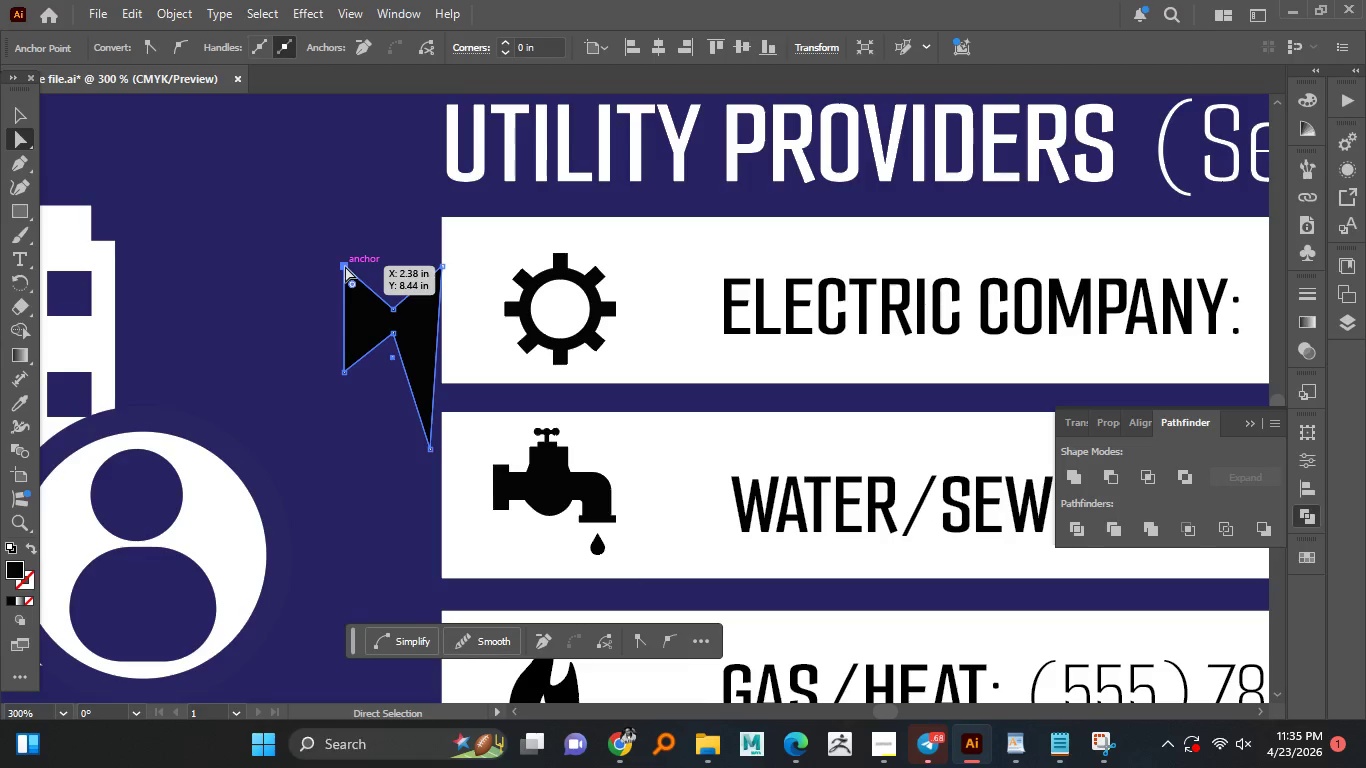 
left_click_drag(start_coordinate=[345, 266], to_coordinate=[345, 201])
 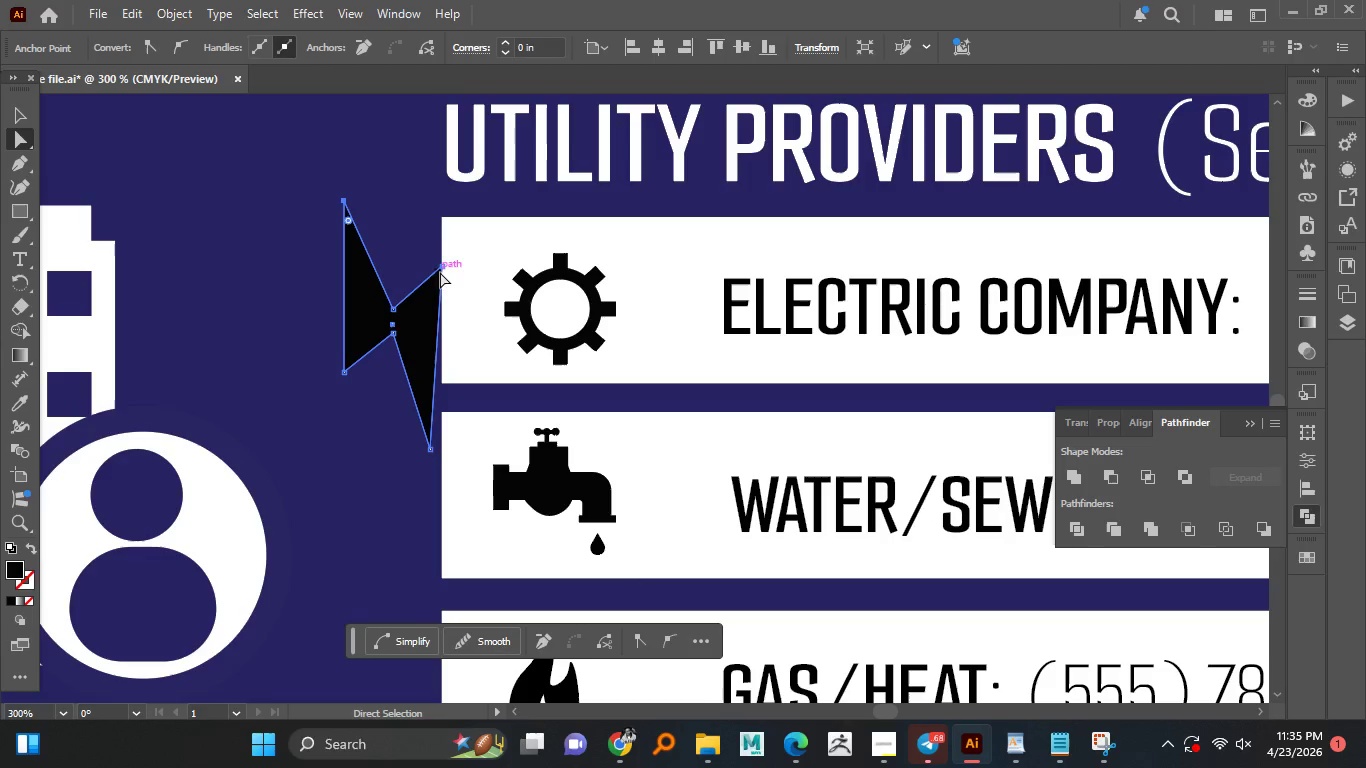 
hold_key(key=ShiftLeft, duration=1.52)
 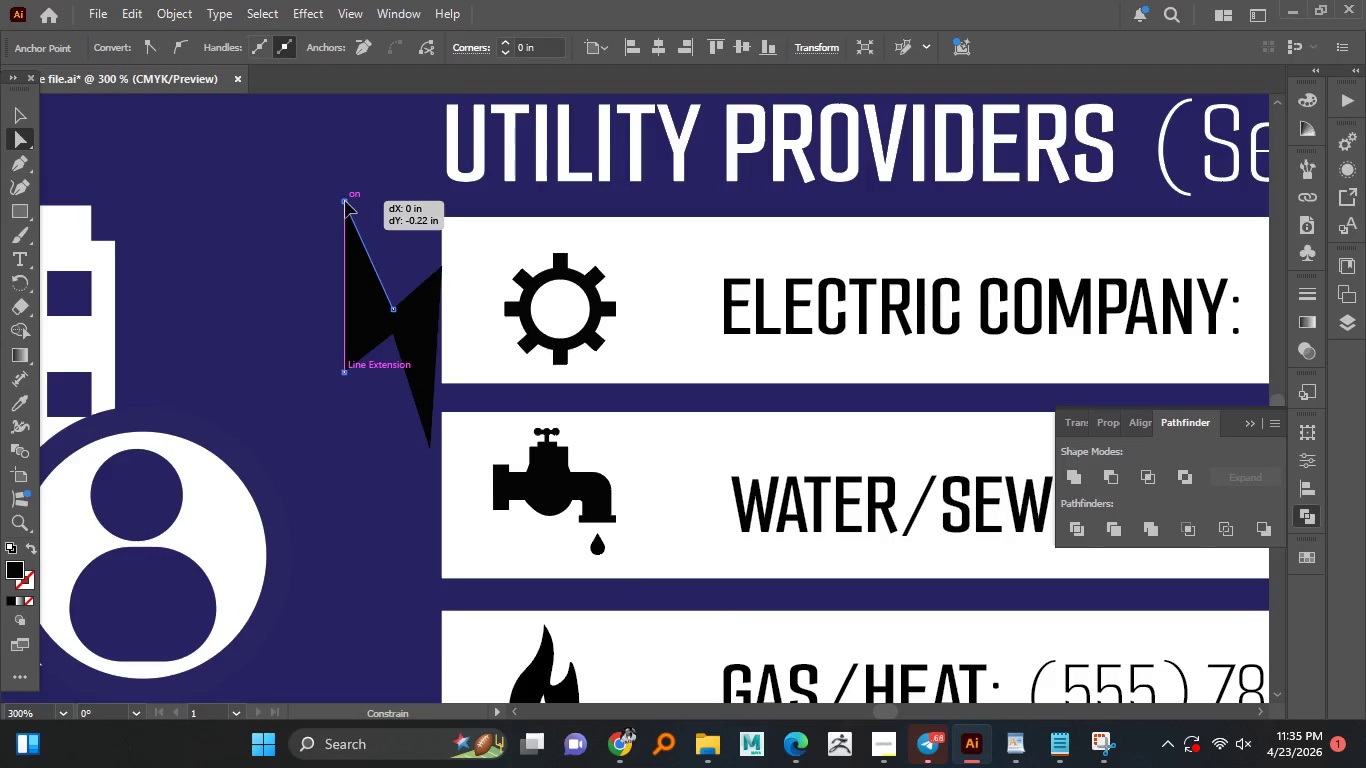 
hold_key(key=ShiftLeft, duration=0.88)
 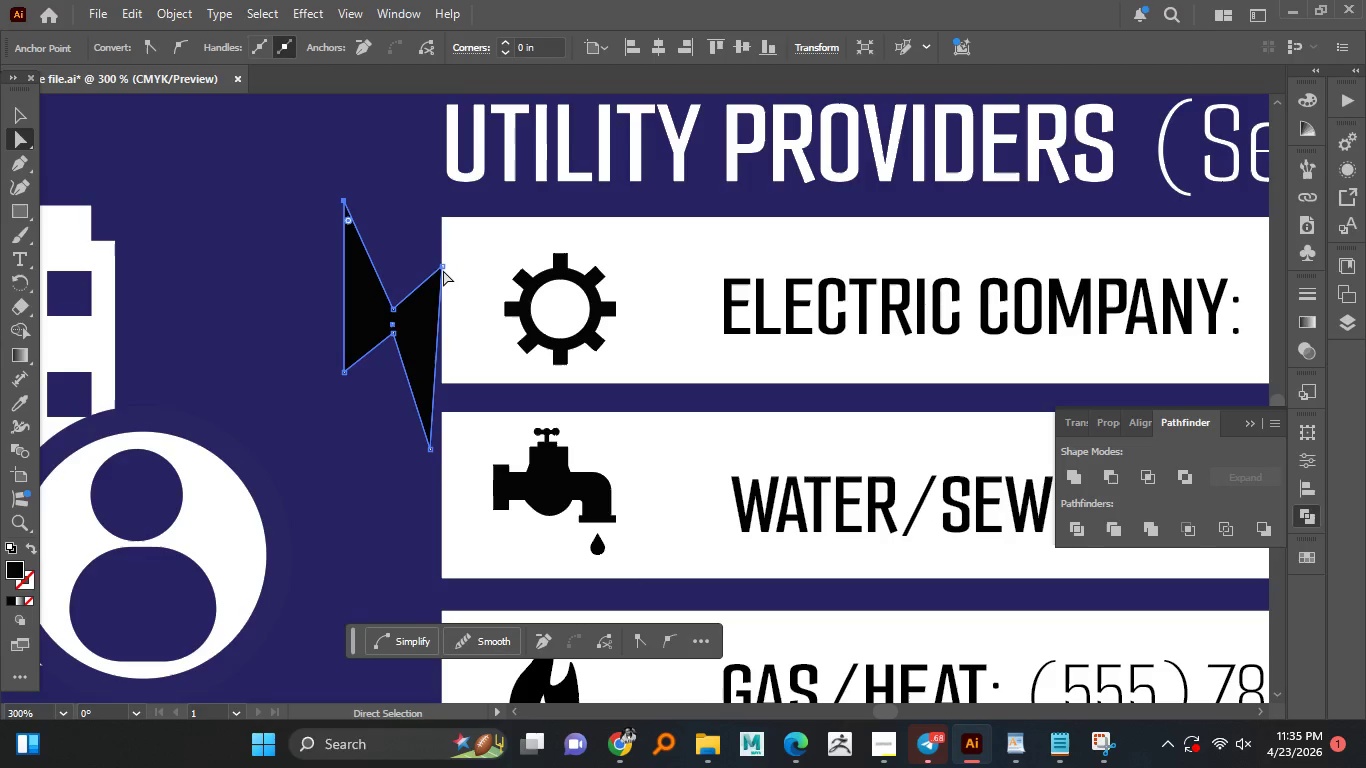 
left_click([443, 270])
 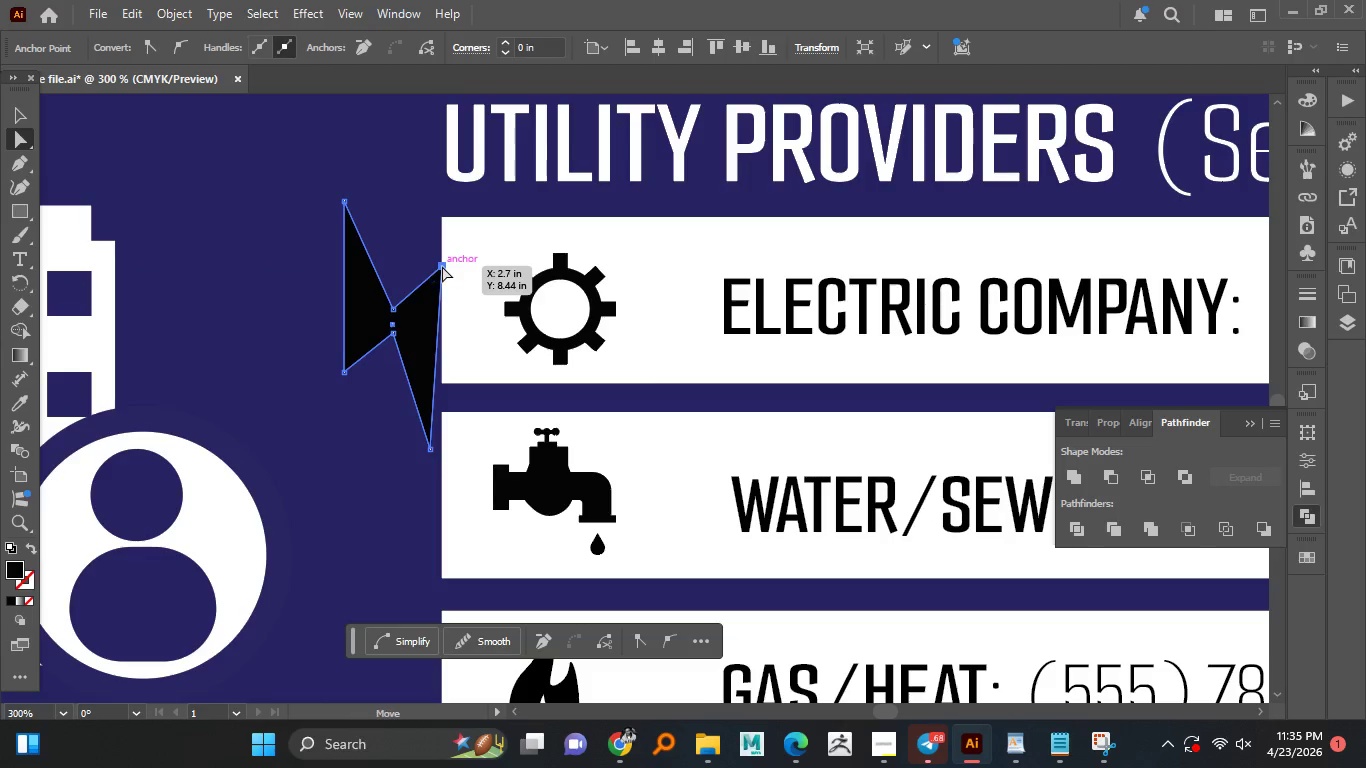 
left_click_drag(start_coordinate=[442, 266], to_coordinate=[438, 281])
 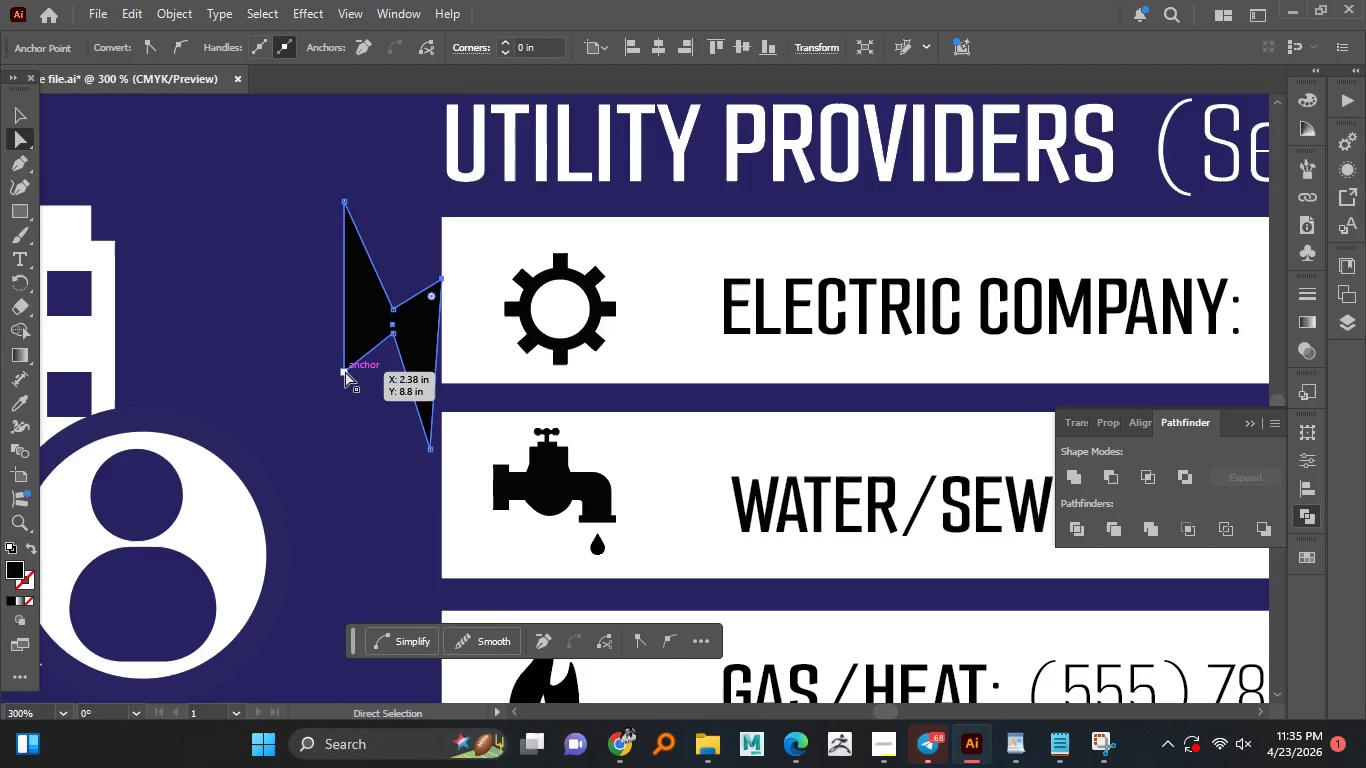 
hold_key(key=ShiftLeft, duration=0.81)
 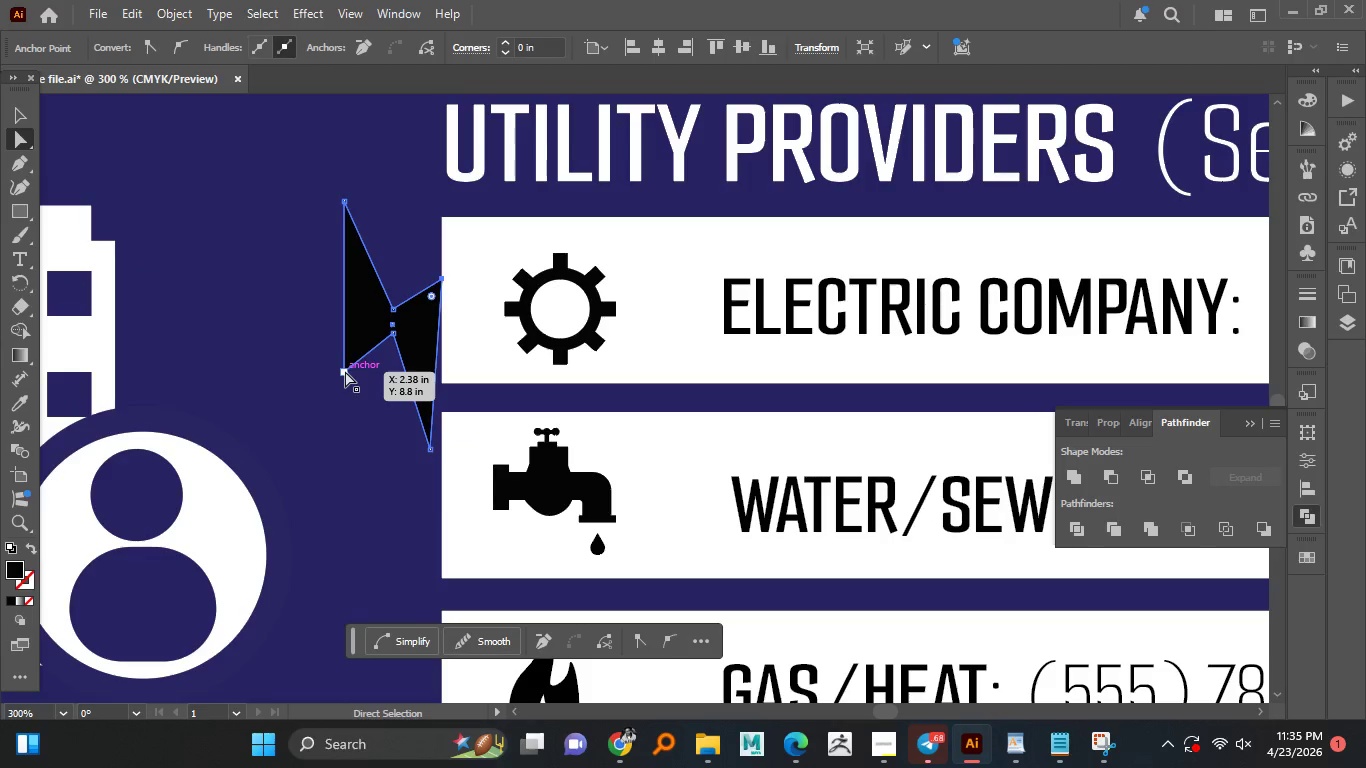 
hold_key(key=ShiftLeft, duration=1.78)
left_click([345, 371])
 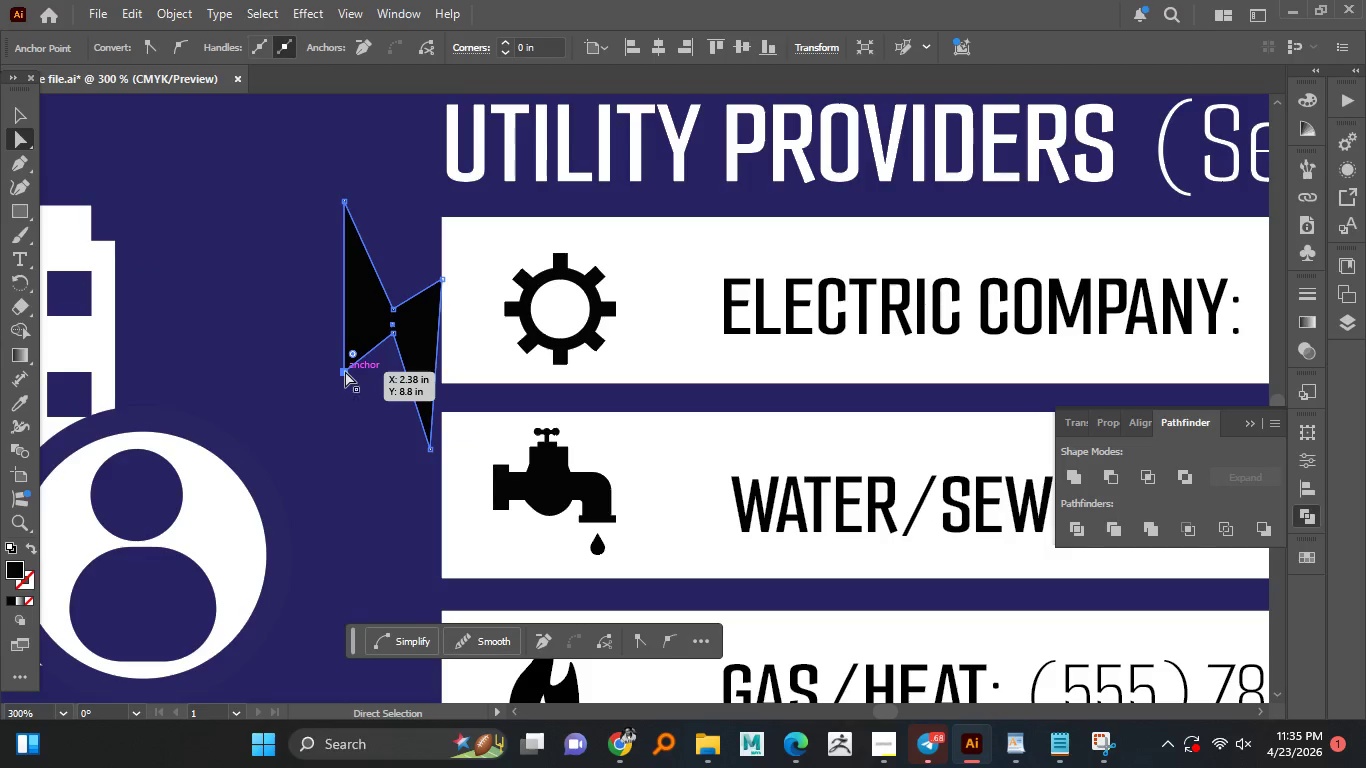 
left_click_drag(start_coordinate=[345, 371], to_coordinate=[350, 354])
 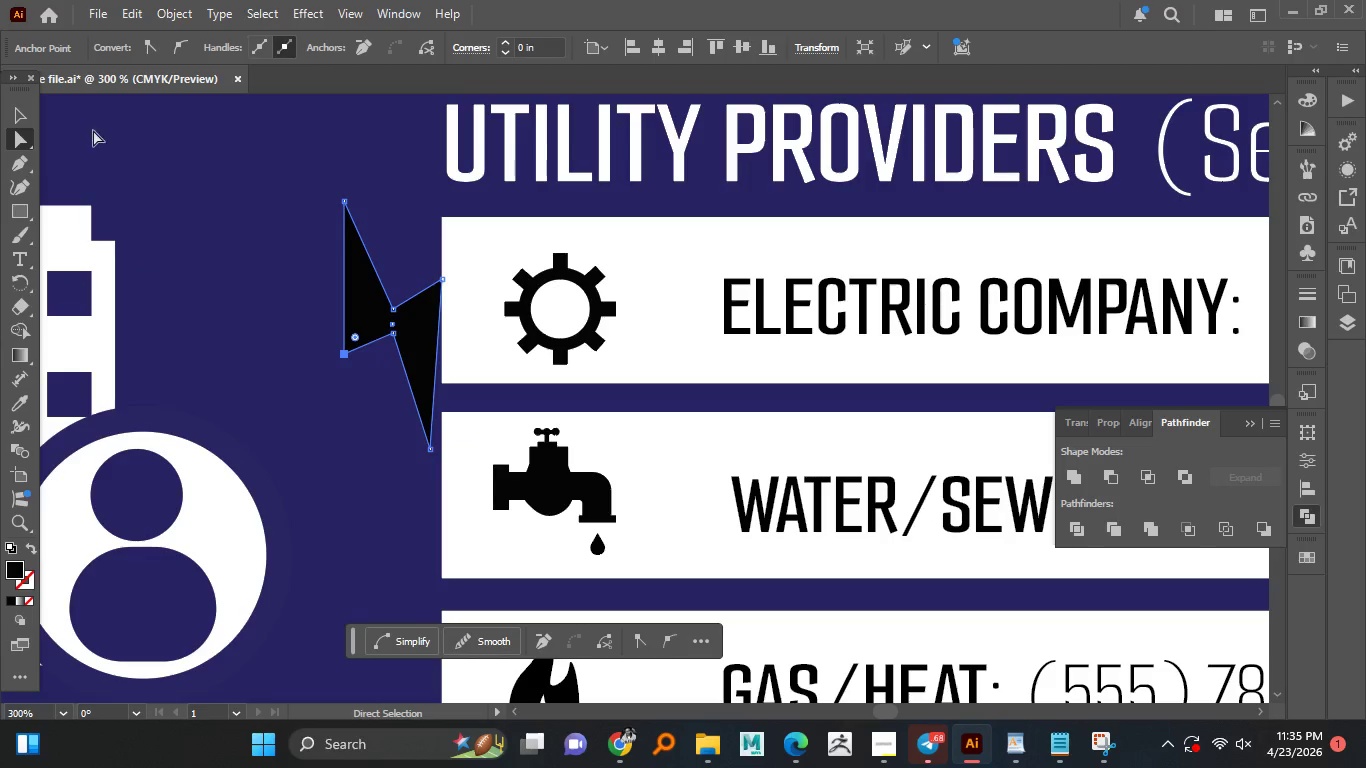 
hold_key(key=ShiftLeft, duration=0.59)
 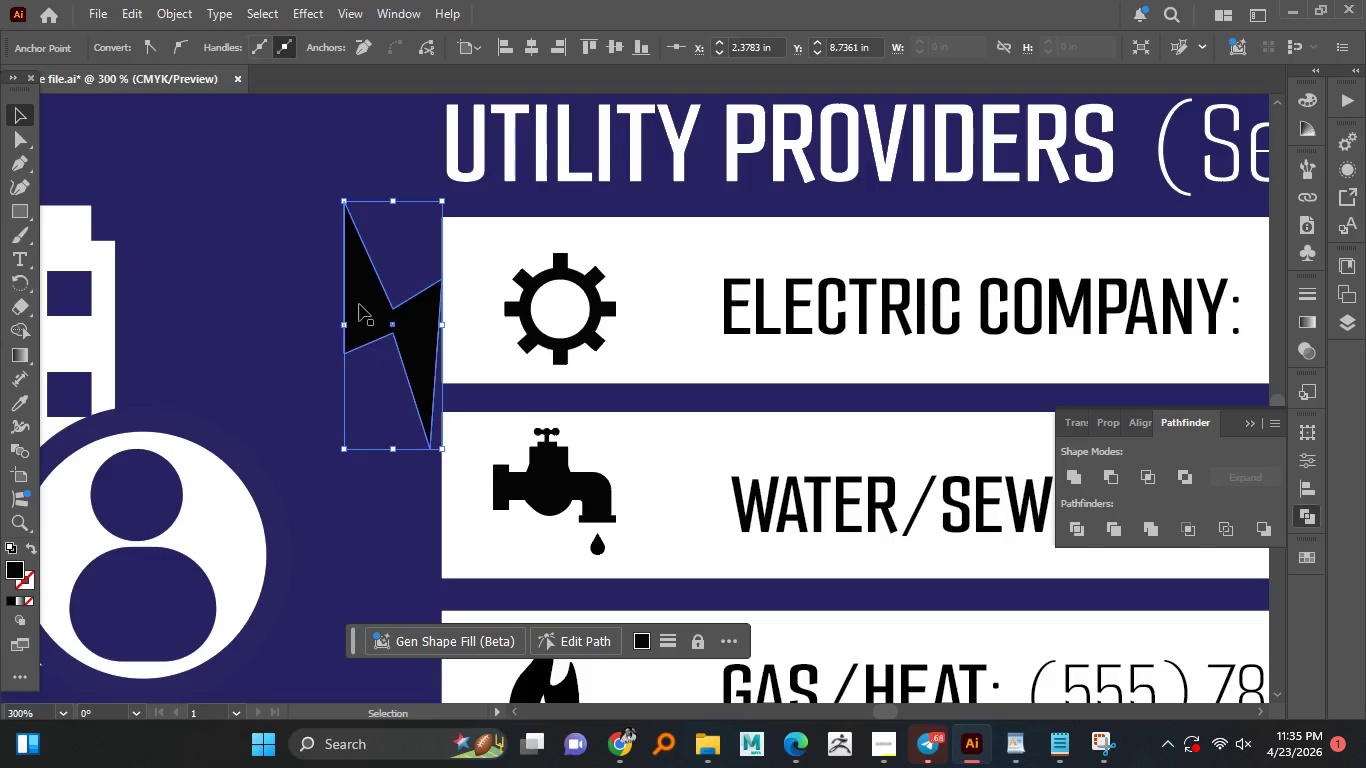 
left_click_drag(start_coordinate=[406, 319], to_coordinate=[571, 319])
 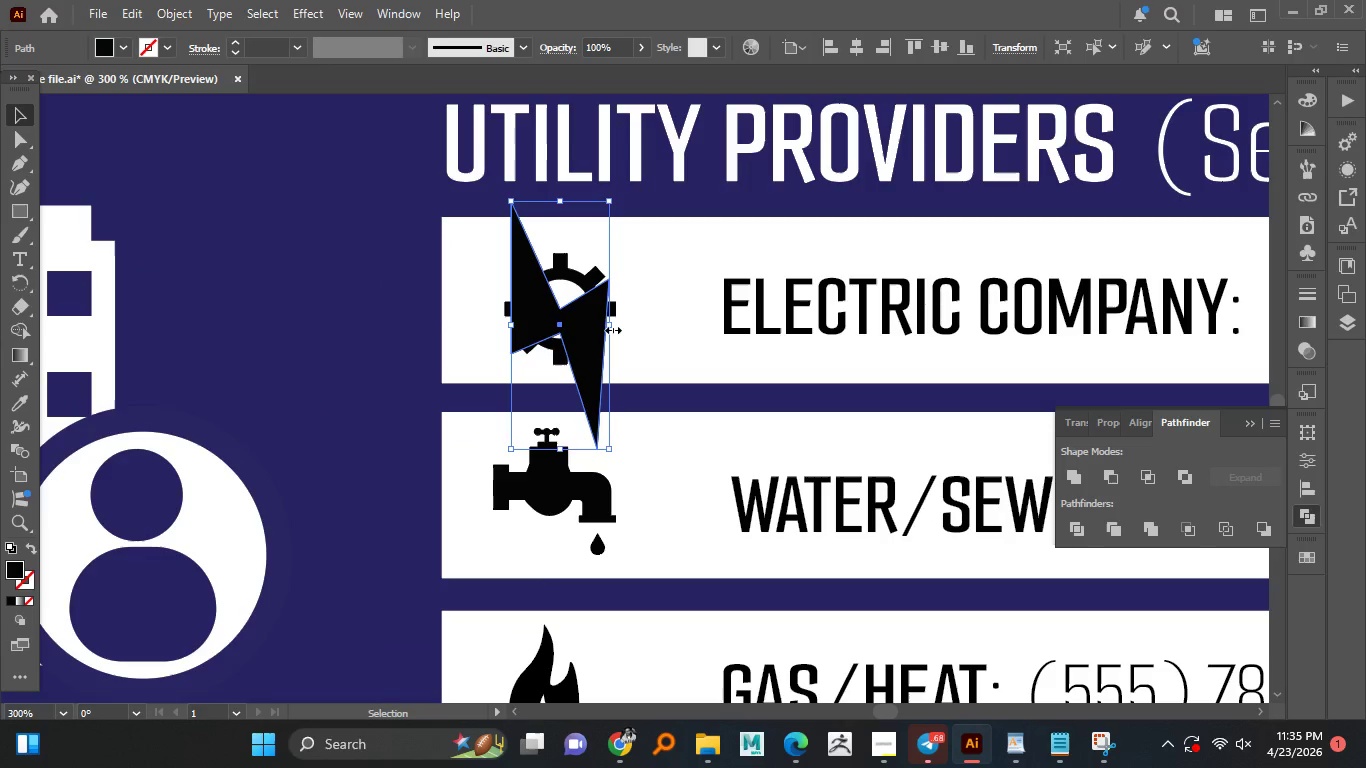 
left_click_drag(start_coordinate=[611, 328], to_coordinate=[593, 327])
 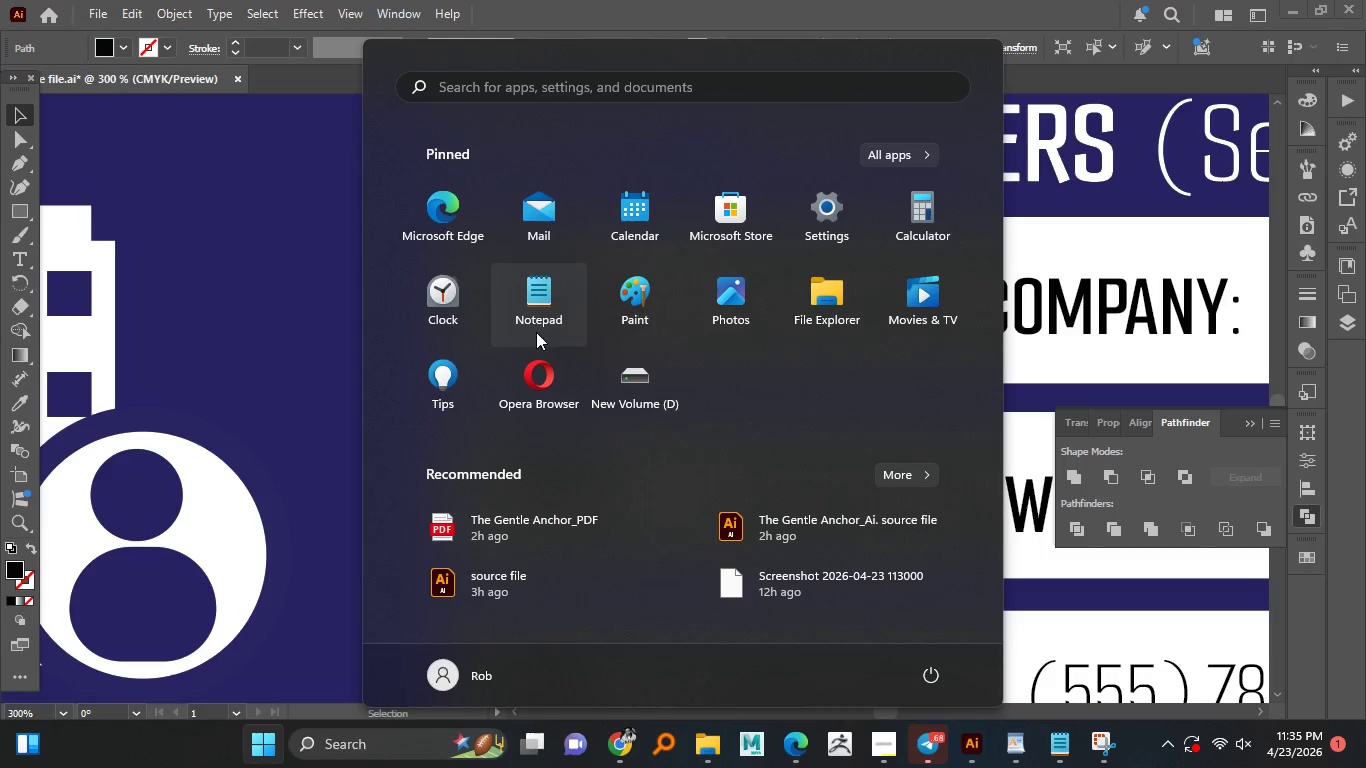 
key(Meta+MetaLeft)
 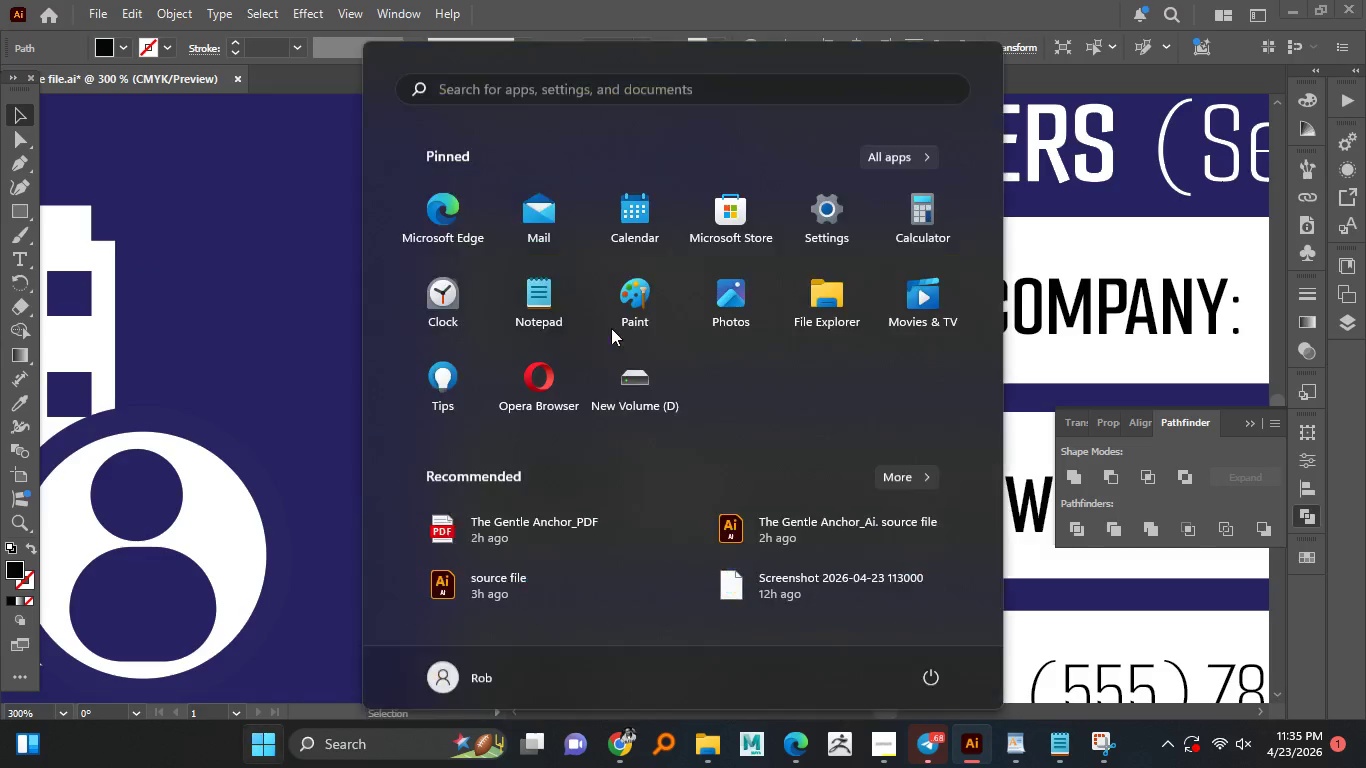 
hold_key(key=AltLeft, duration=1.17)
 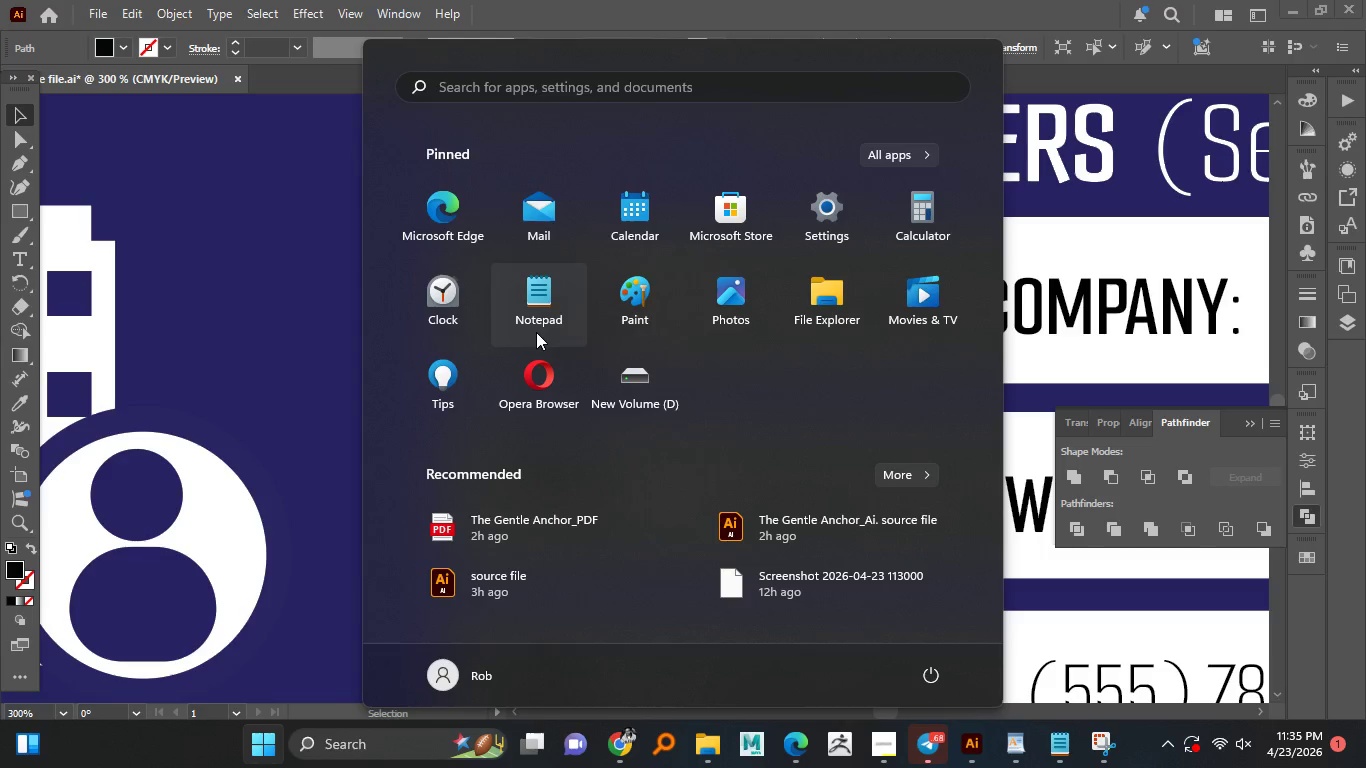 
hold_key(key=ShiftLeft, duration=0.91)
 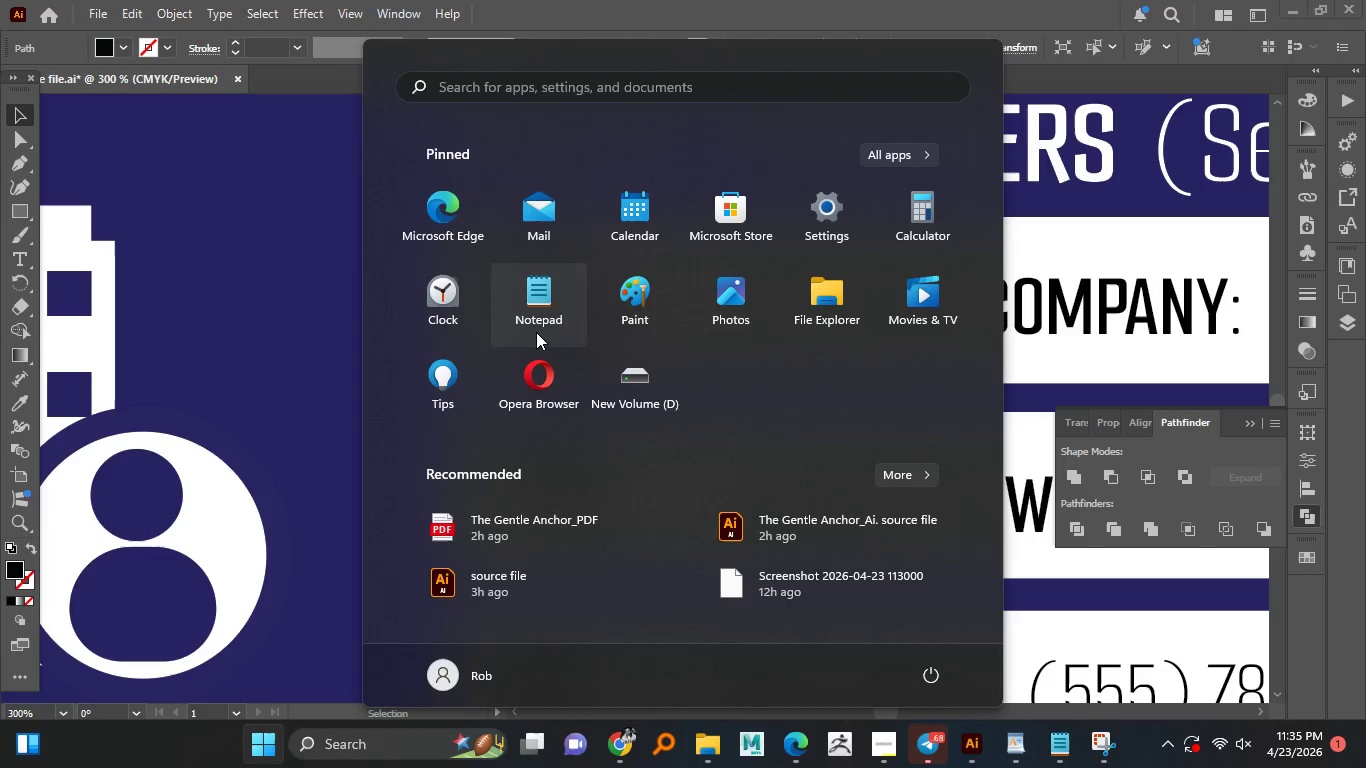 
key(Meta+MetaLeft)
 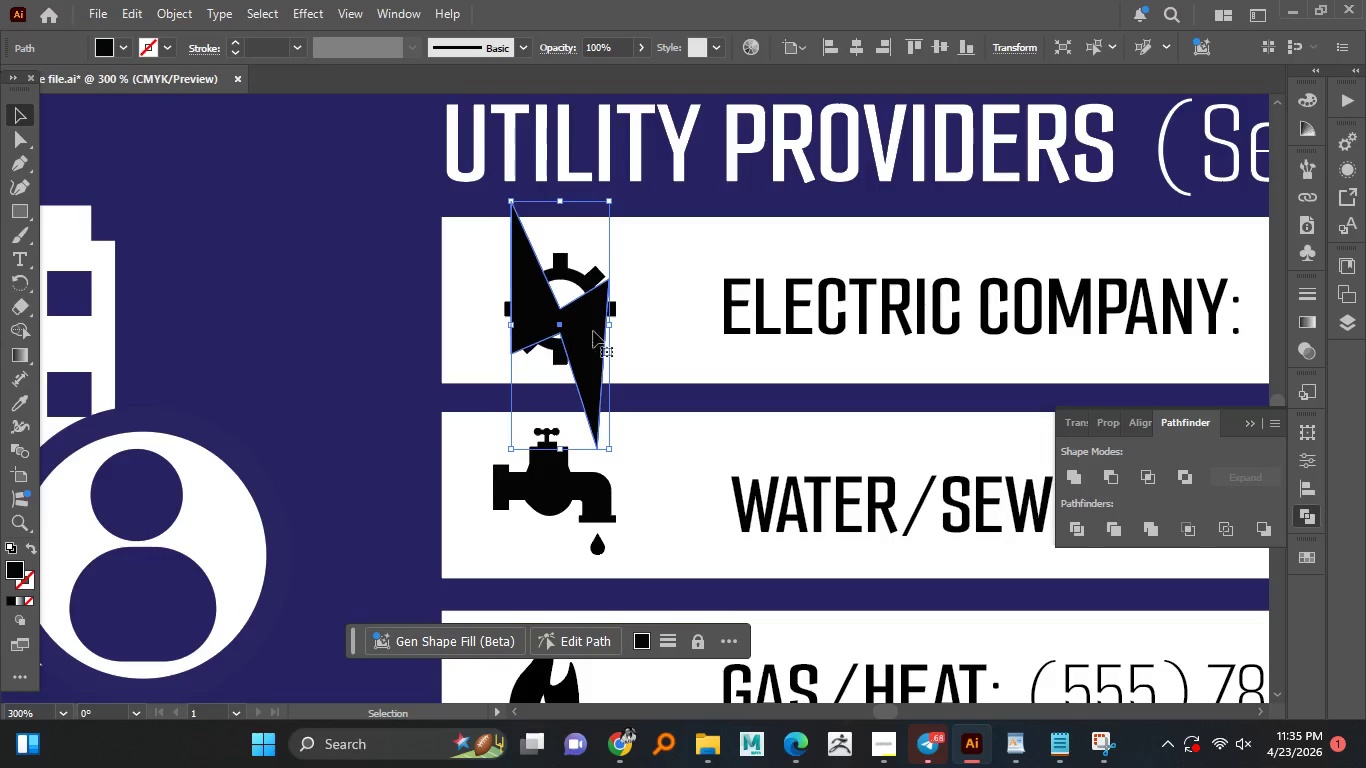 
hold_key(key=AltLeft, duration=3.38)
hold_key(key=ShiftLeft, duration=1.14)
left_click_drag(start_coordinate=[608, 325], to_coordinate=[584, 325])
 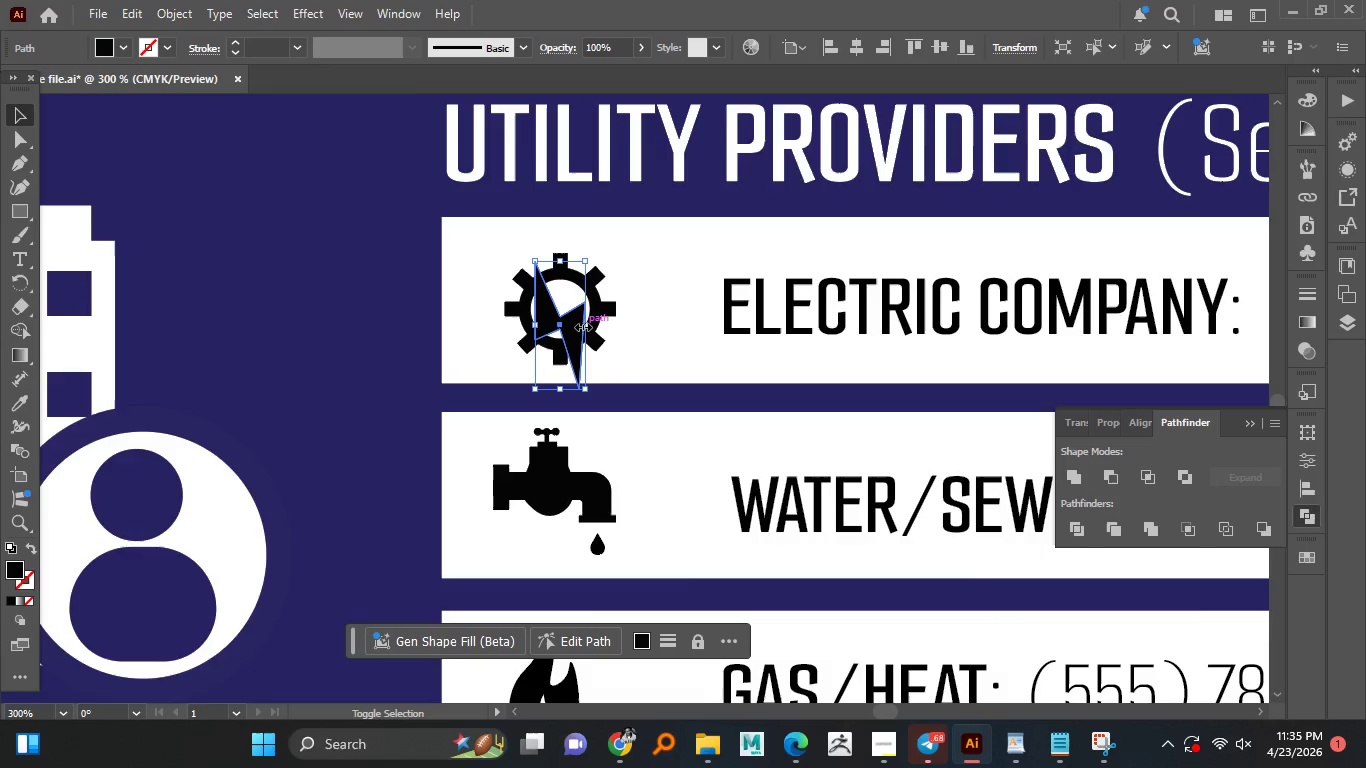 
hold_key(key=ShiftLeft, duration=27.59)
scroll: coordinate [578, 326], scroll_direction: up, amount: 3.0
 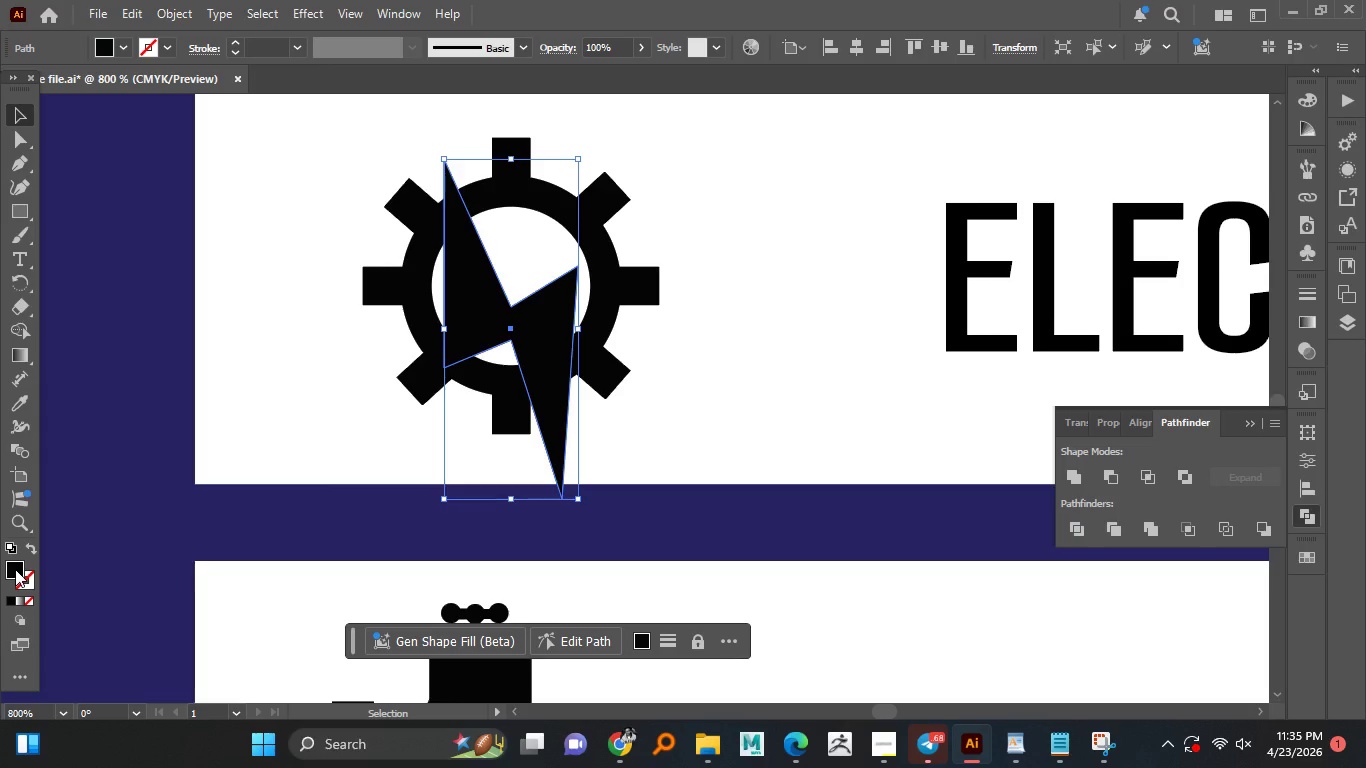 
left_click([32, 581])
 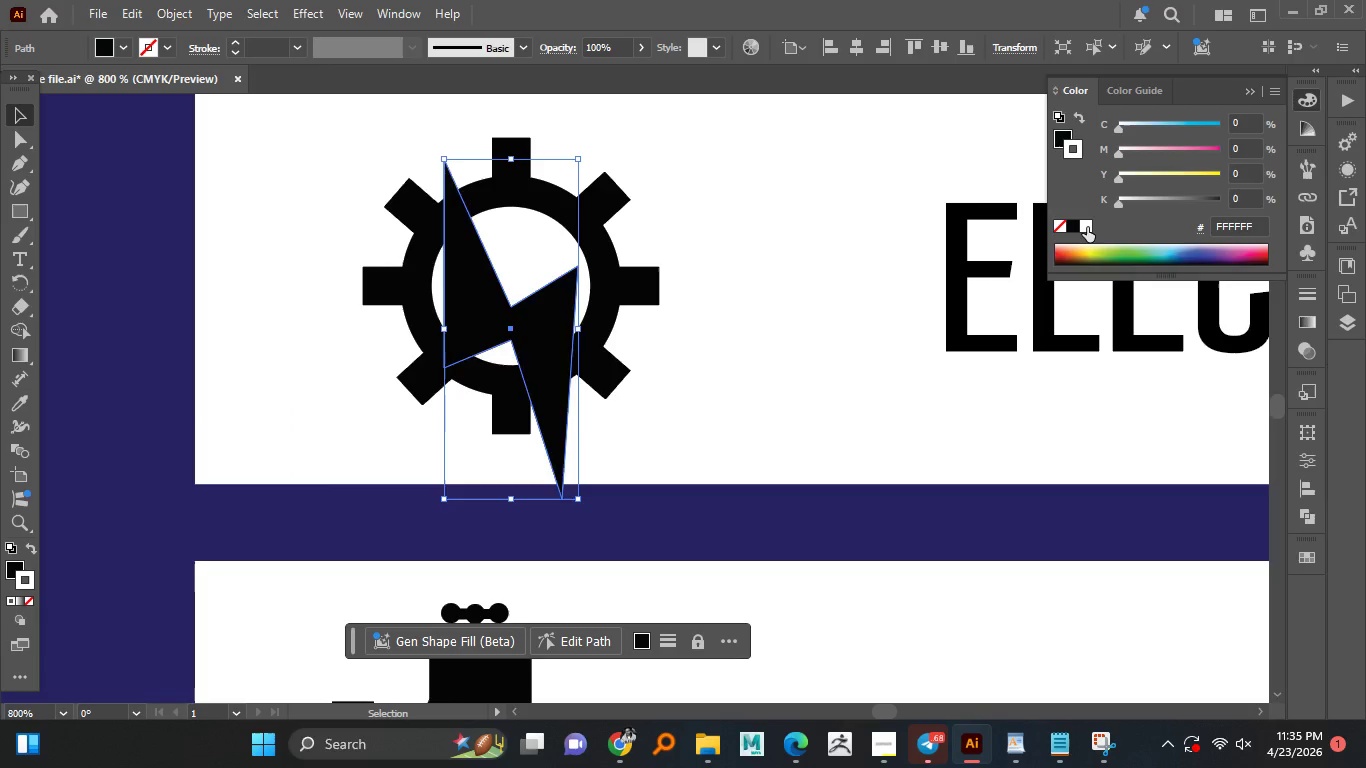 
hold_key(key=AltLeft, duration=0.53)
 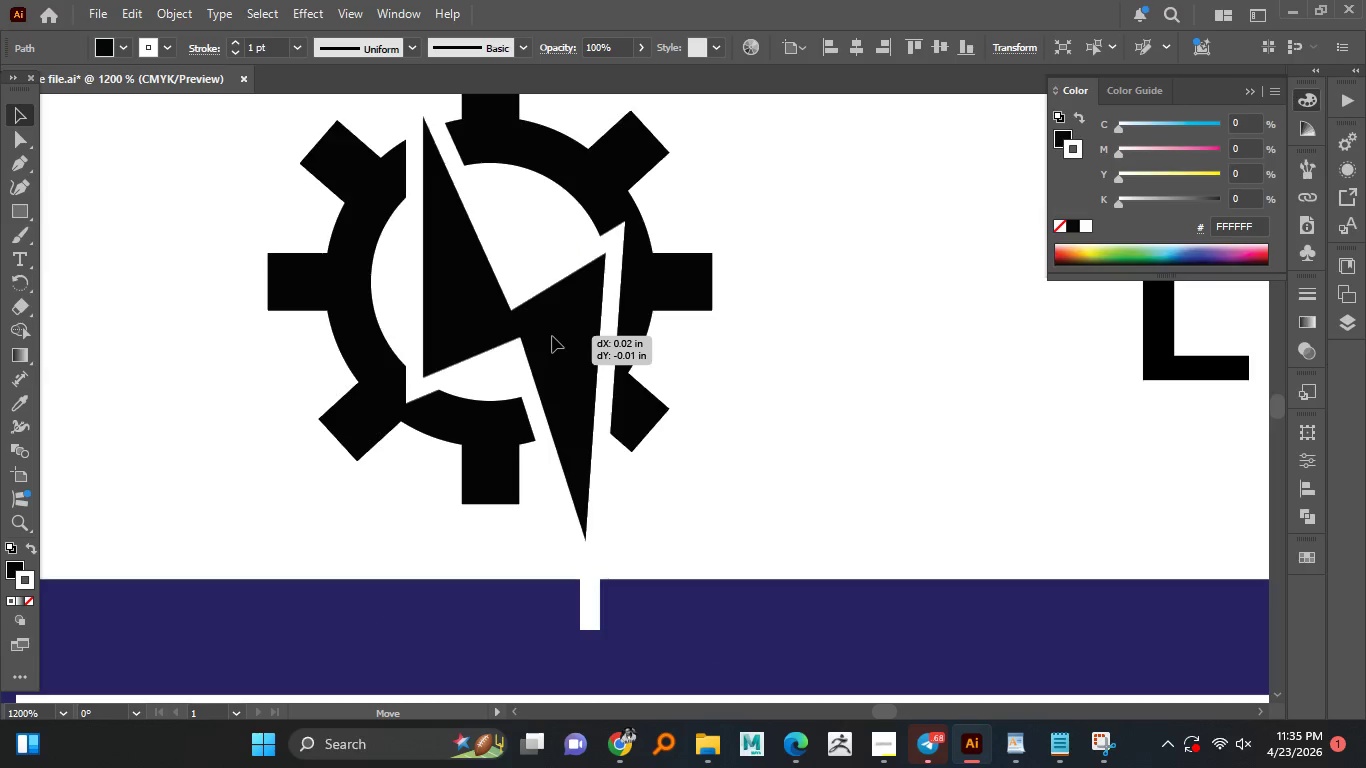 
left_click_drag(start_coordinate=[527, 351], to_coordinate=[552, 336])
 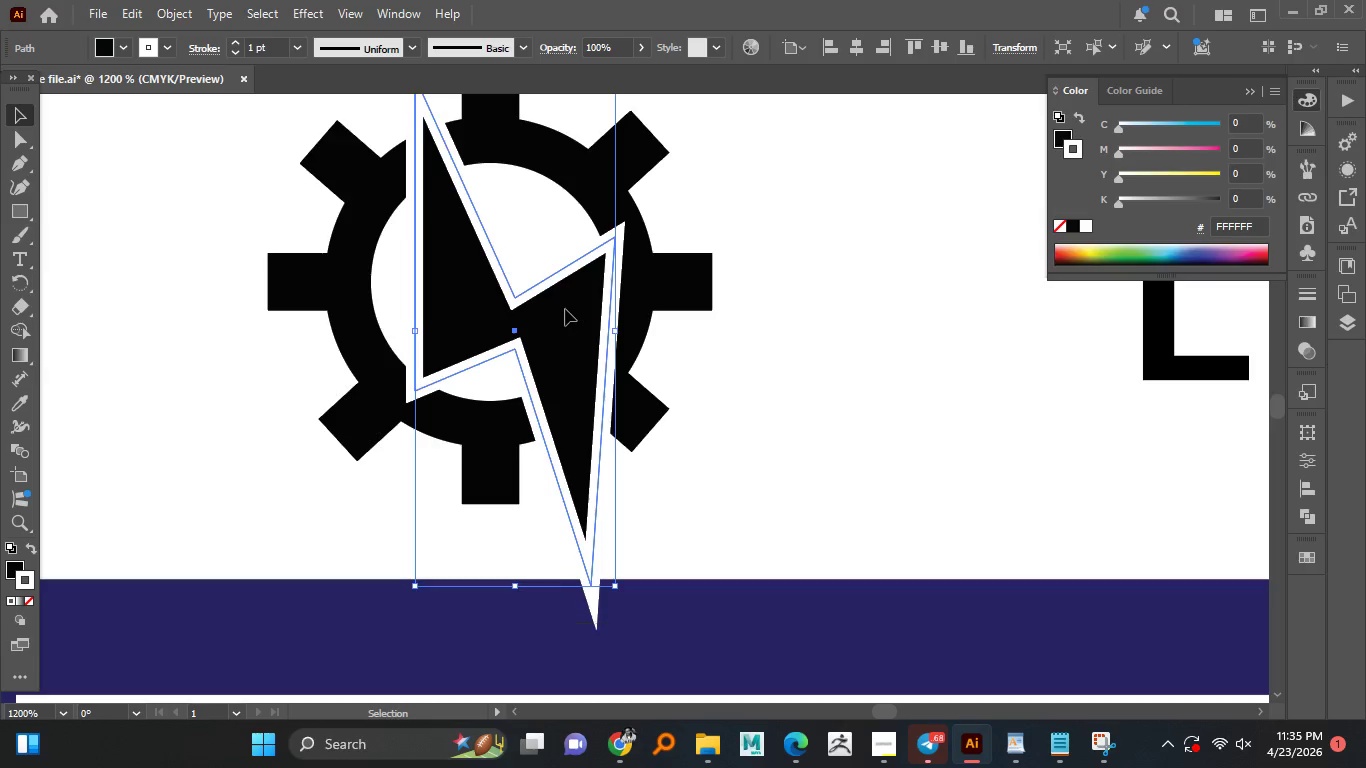 
scroll: coordinate [552, 304], scroll_direction: up, amount: 1.0
 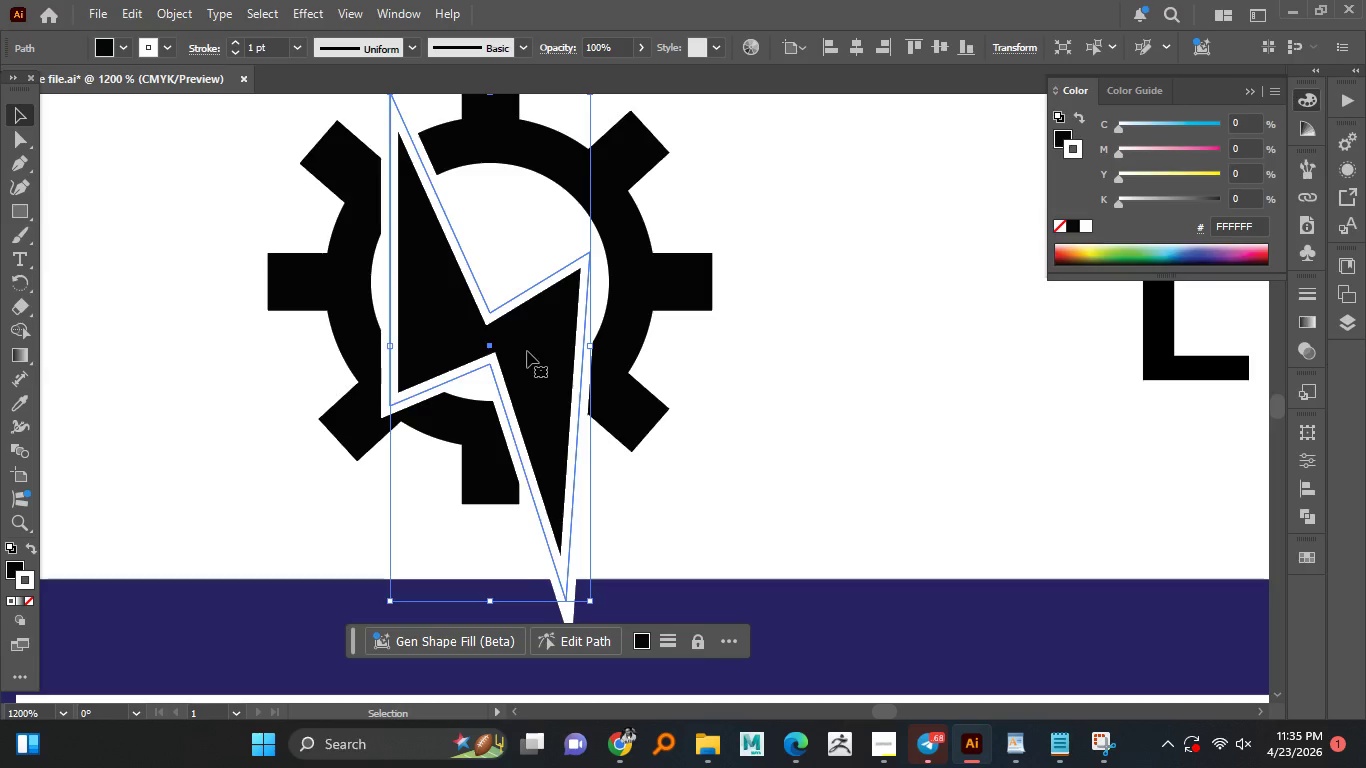 
left_click_drag(start_coordinate=[571, 309], to_coordinate=[551, 282])
 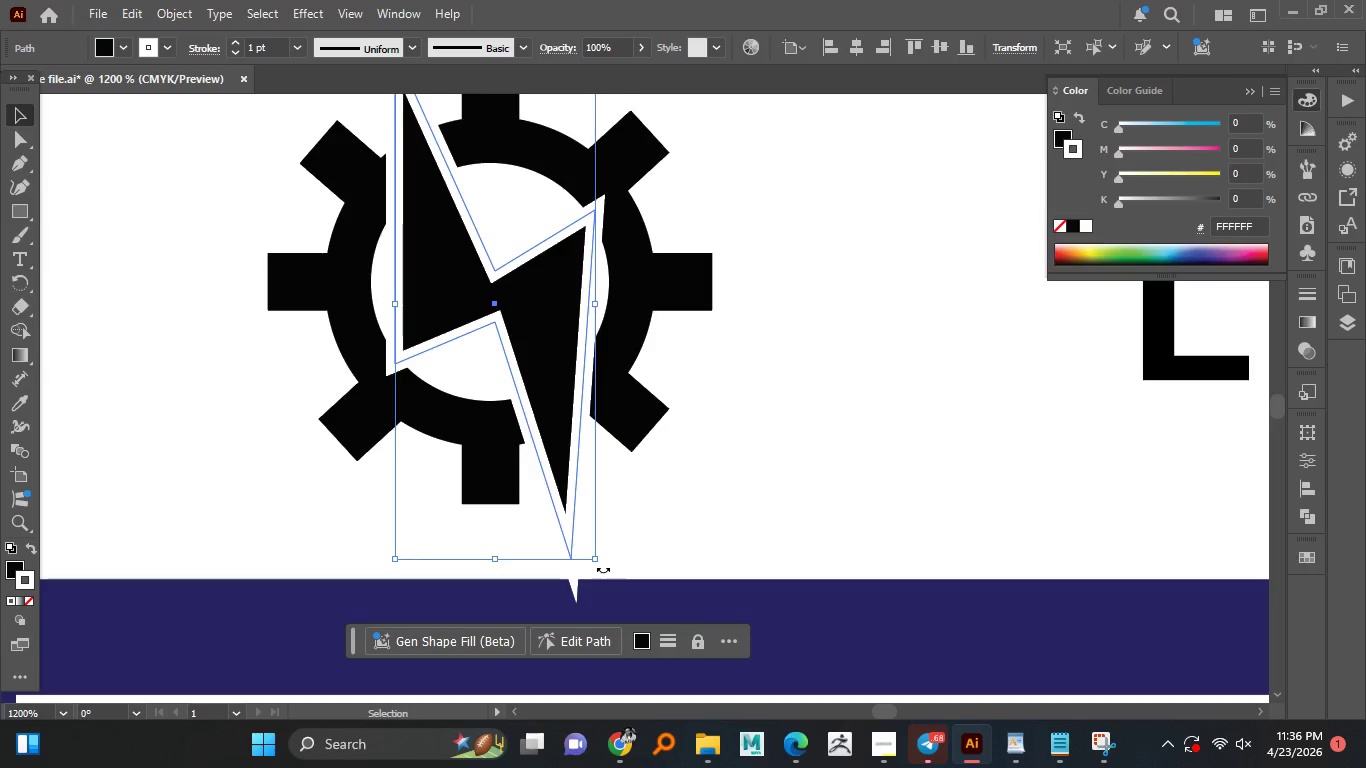 
left_click_drag(start_coordinate=[603, 568], to_coordinate=[647, 379])
 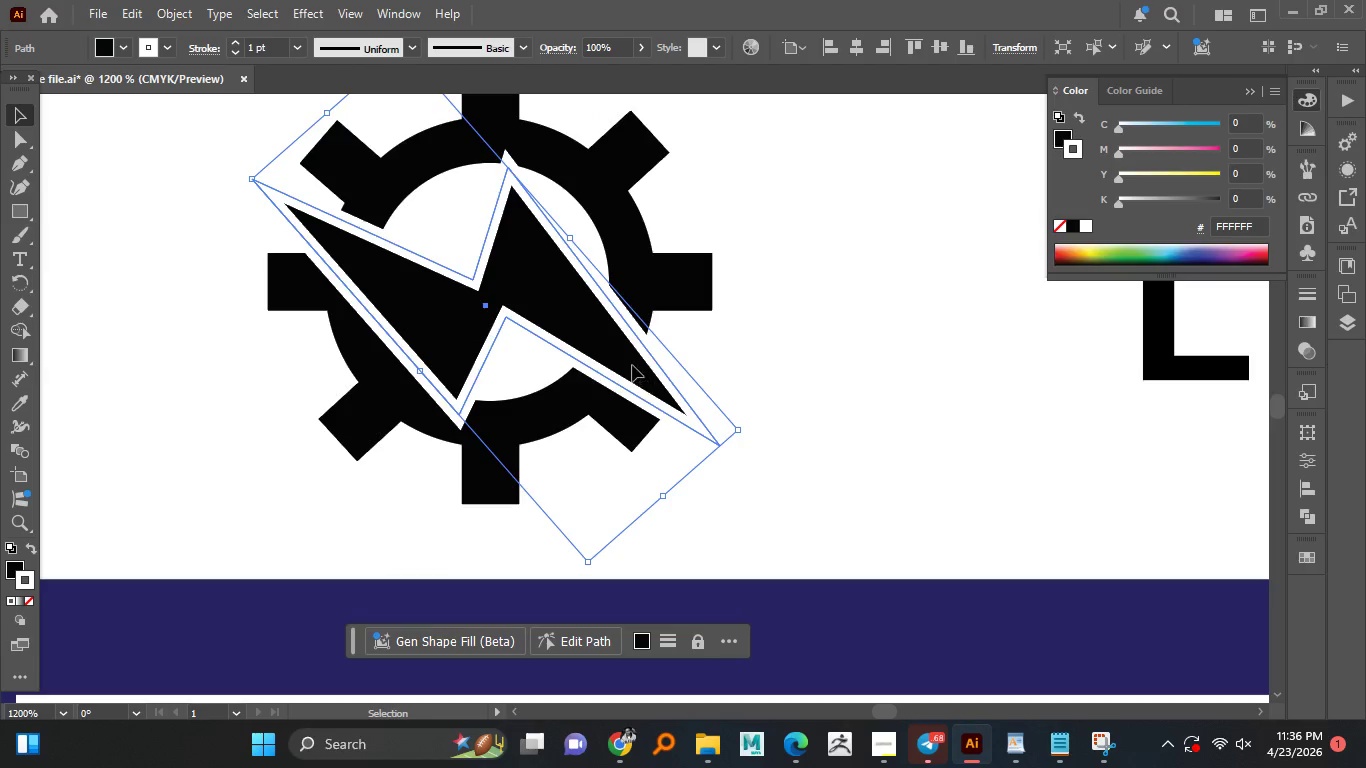 
left_click_drag(start_coordinate=[632, 366], to_coordinate=[640, 344])
 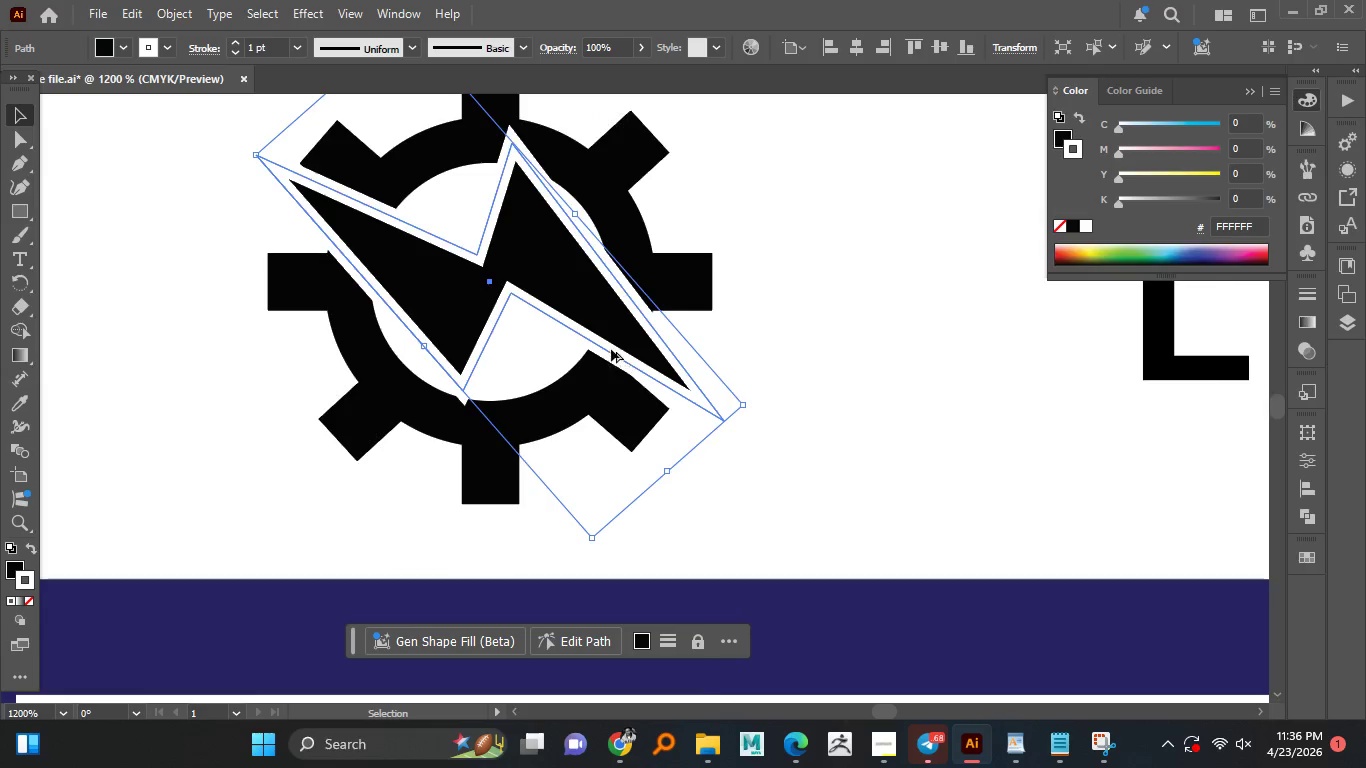 
hold_key(key=AltLeft, duration=0.56)
scroll: coordinate [611, 349], scroll_direction: down, amount: 3.0
 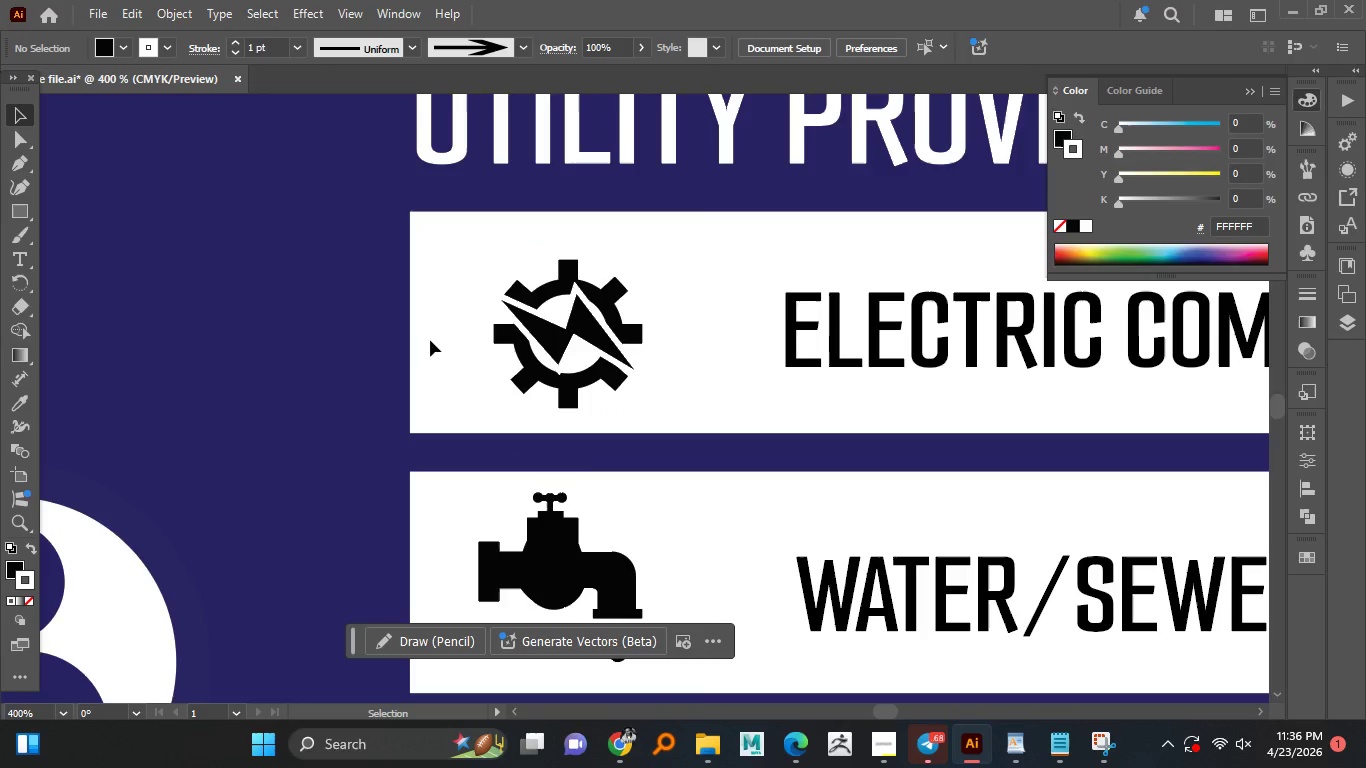 
hold_key(key=AltLeft, duration=1.51)
 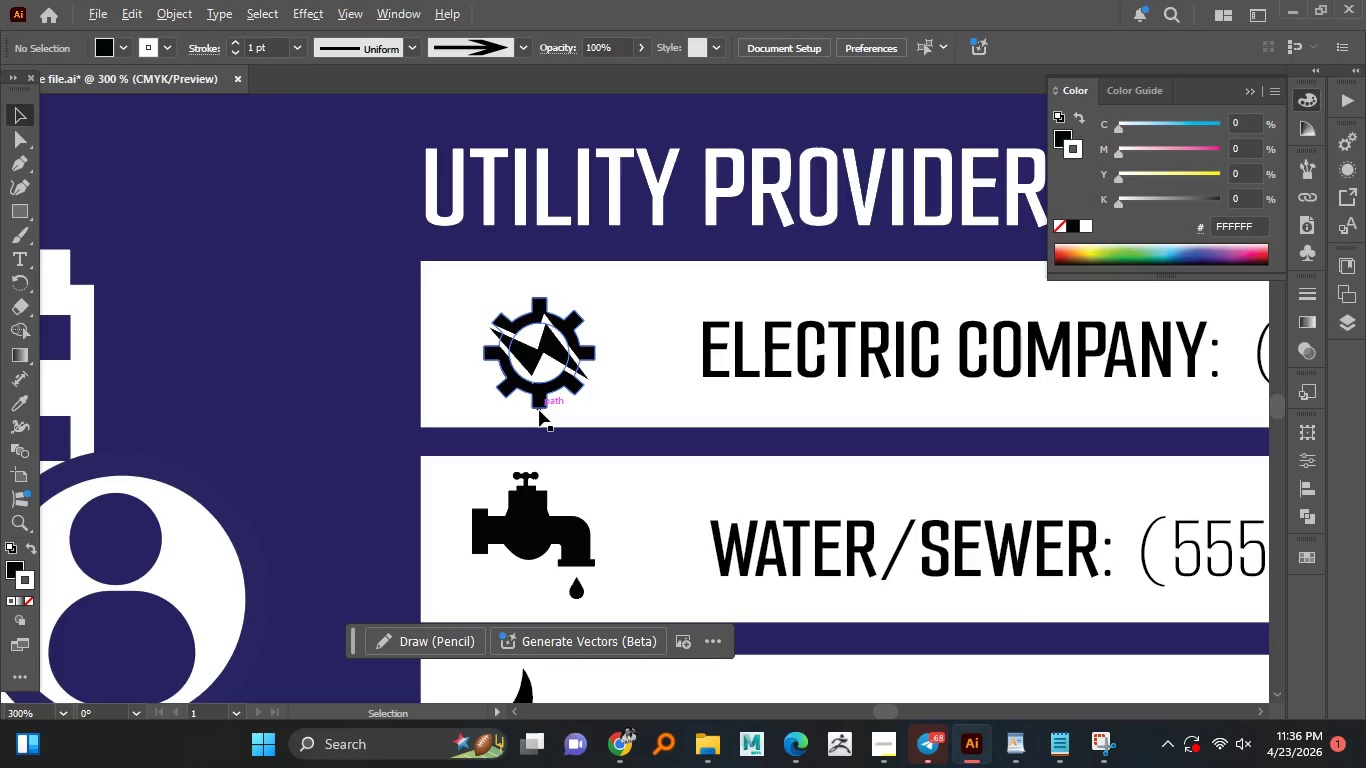 
hold_key(key=AltLeft, duration=1.28)
 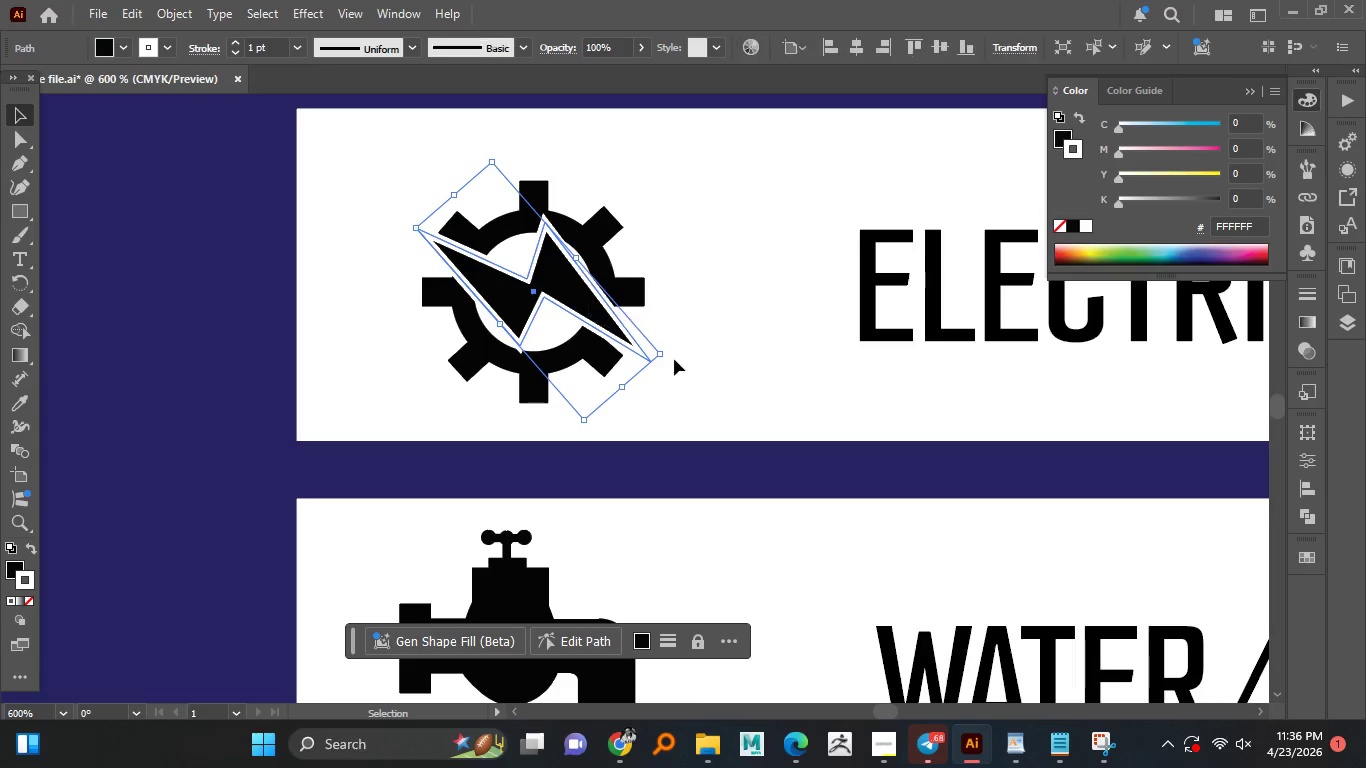 
hold_key(key=AltLeft, duration=6.97)
 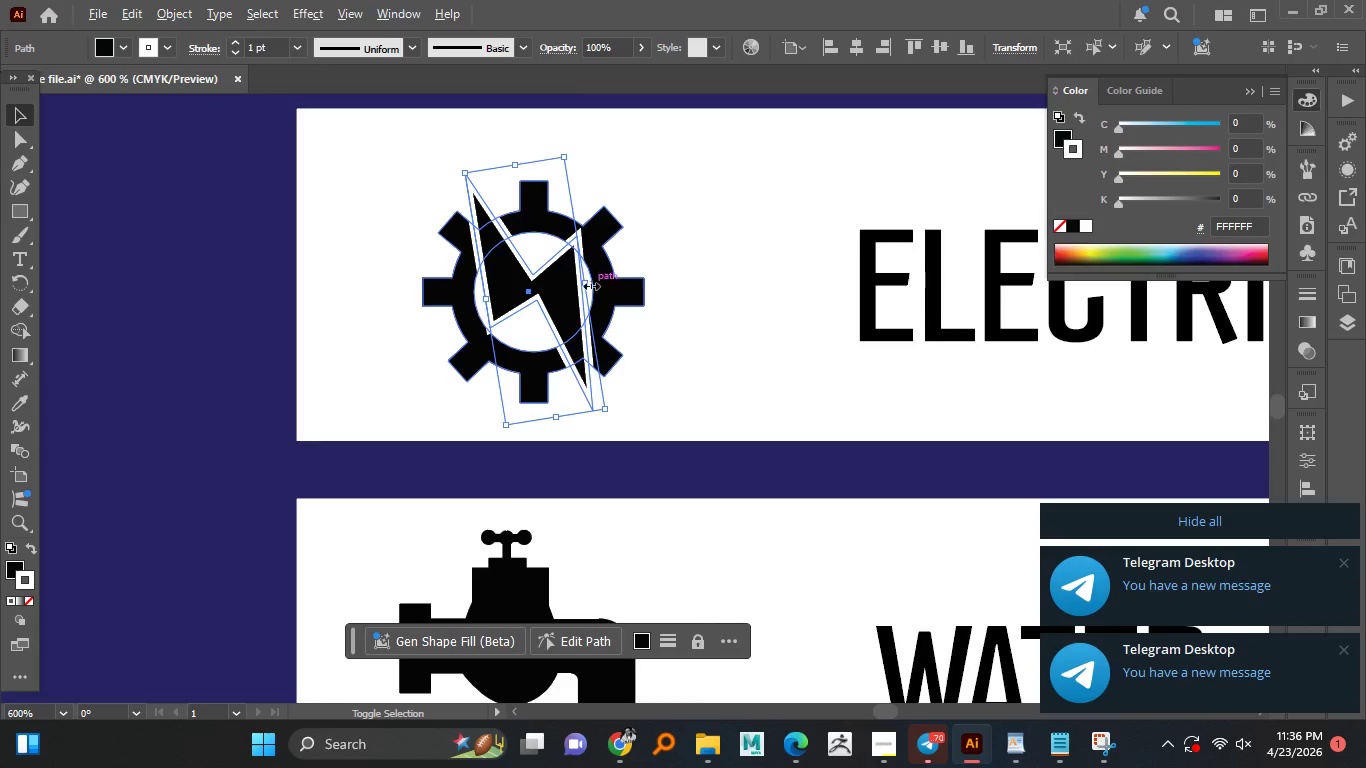 
scroll: coordinate [543, 408], scroll_direction: up, amount: 1.0
 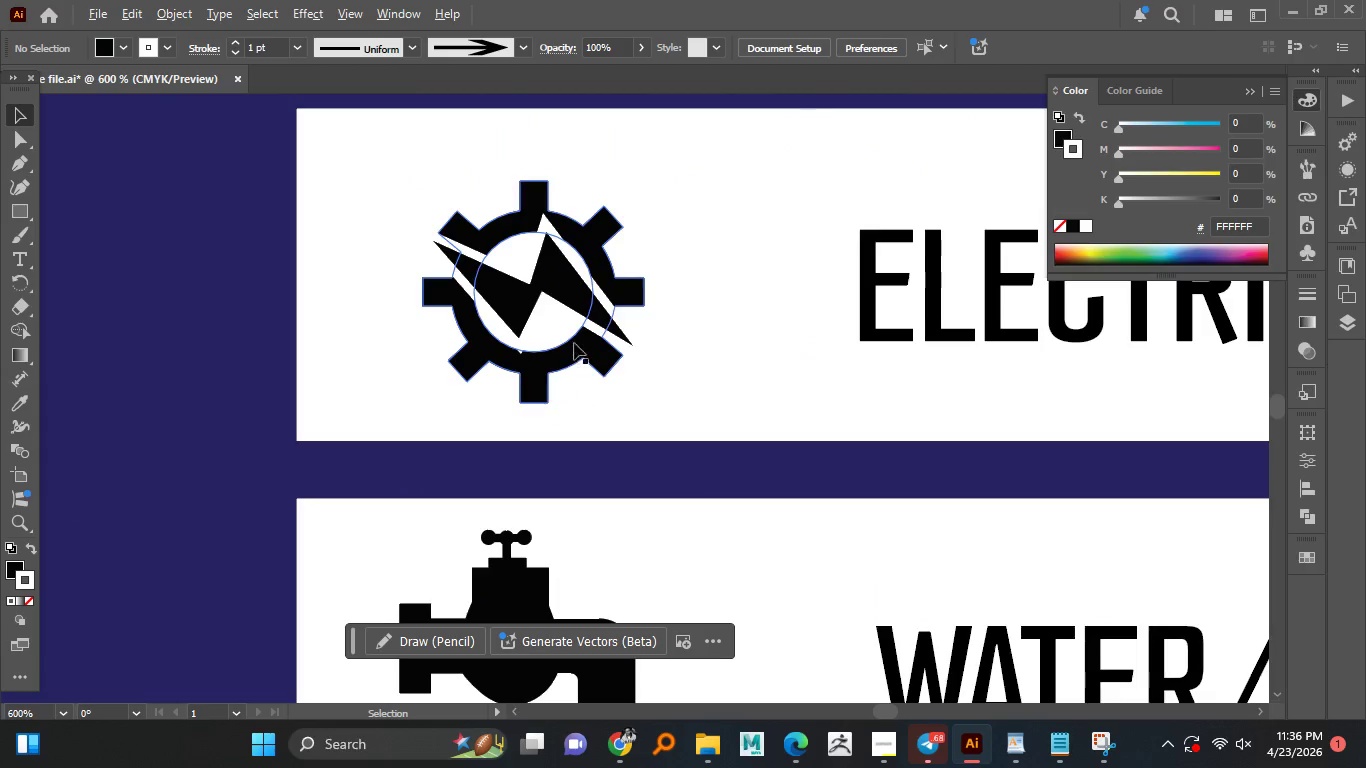 
left_click([574, 297])
 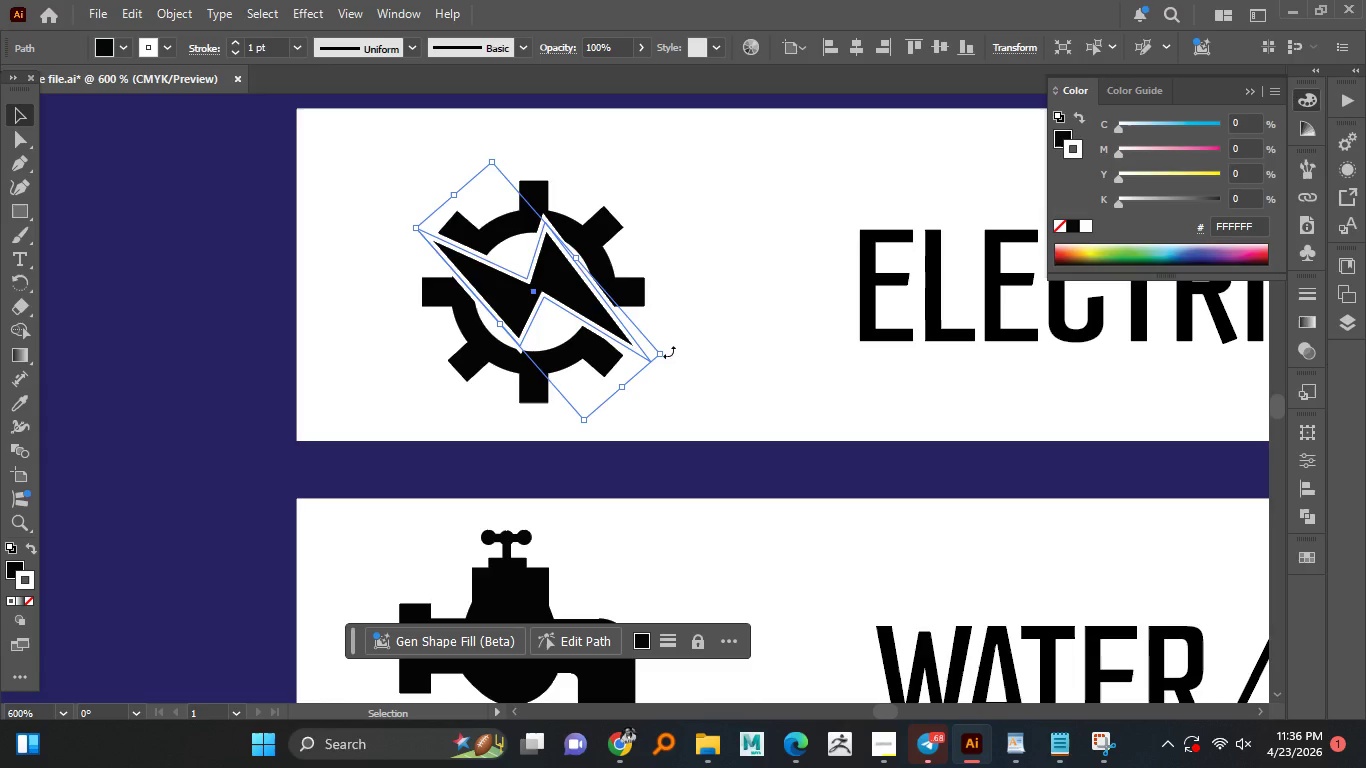 
left_click_drag(start_coordinate=[669, 352], to_coordinate=[611, 403])
 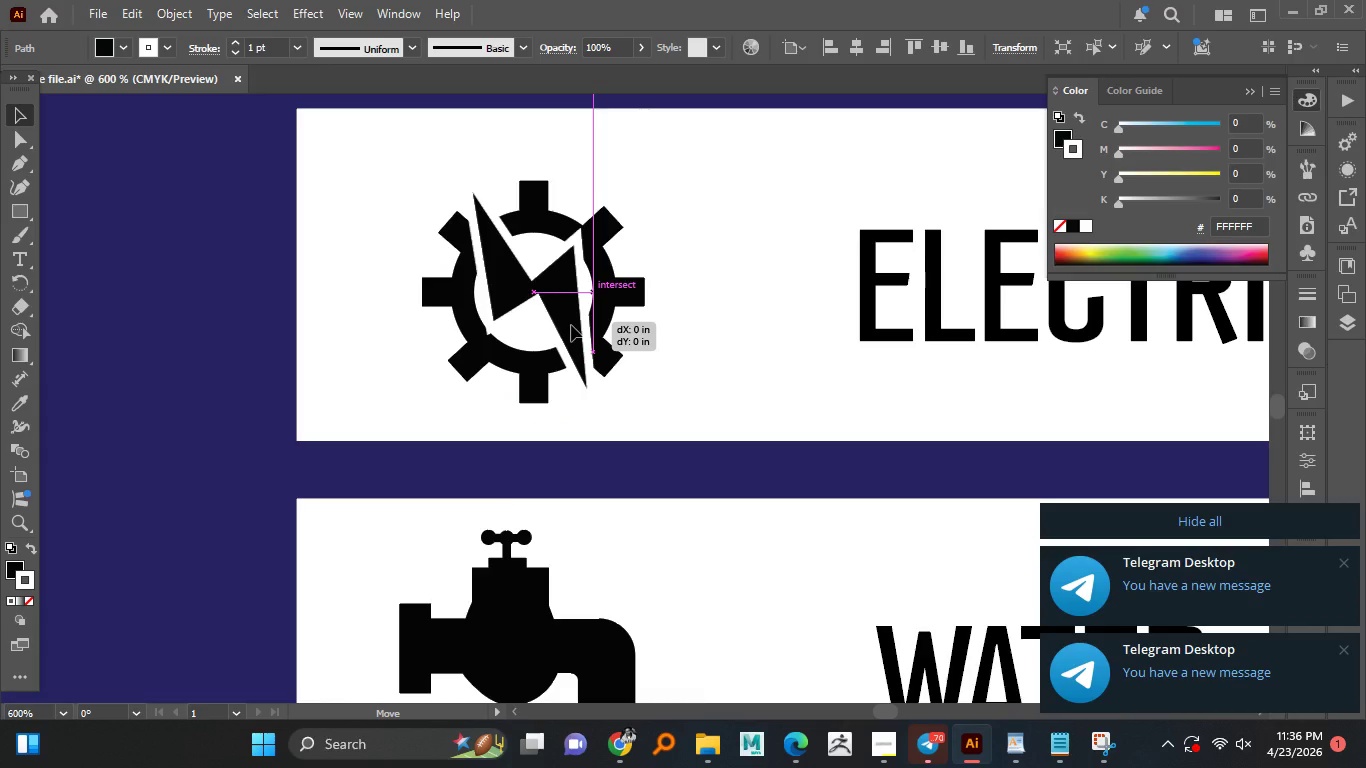 
hold_key(key=AltLeft, duration=1.84)
hold_key(key=ShiftLeft, duration=1.51)
left_click_drag(start_coordinate=[587, 284], to_coordinate=[574, 289])
 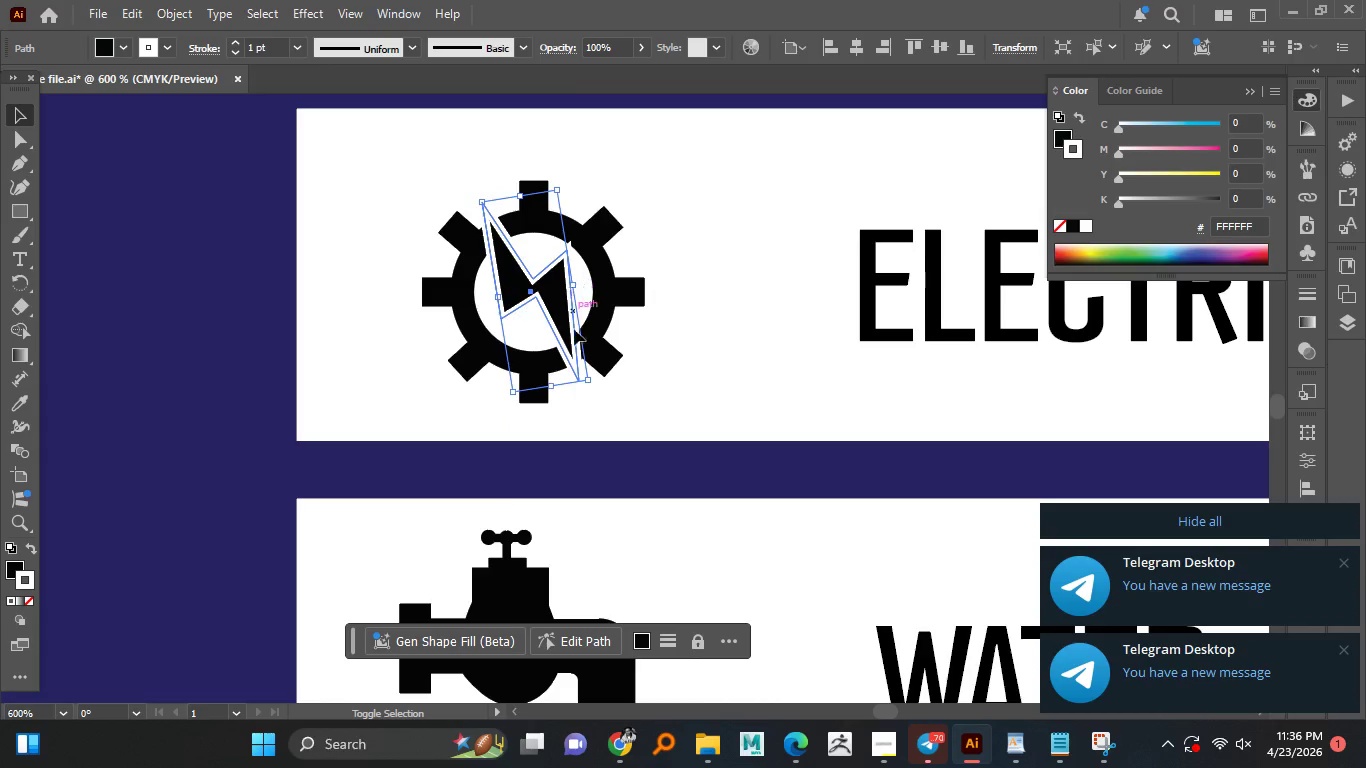 
key(Alt+Shift+ShiftLeft)
 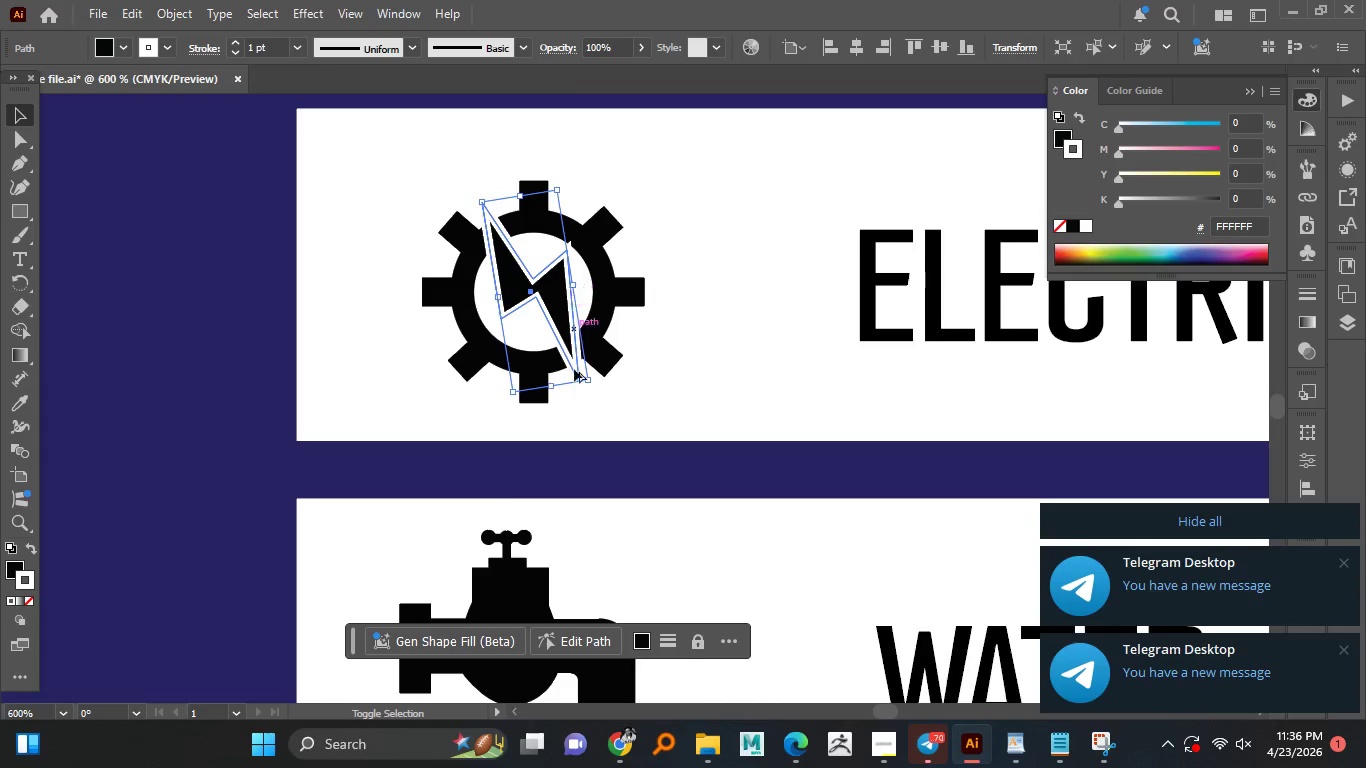 
key(Alt+Shift+ShiftLeft)
 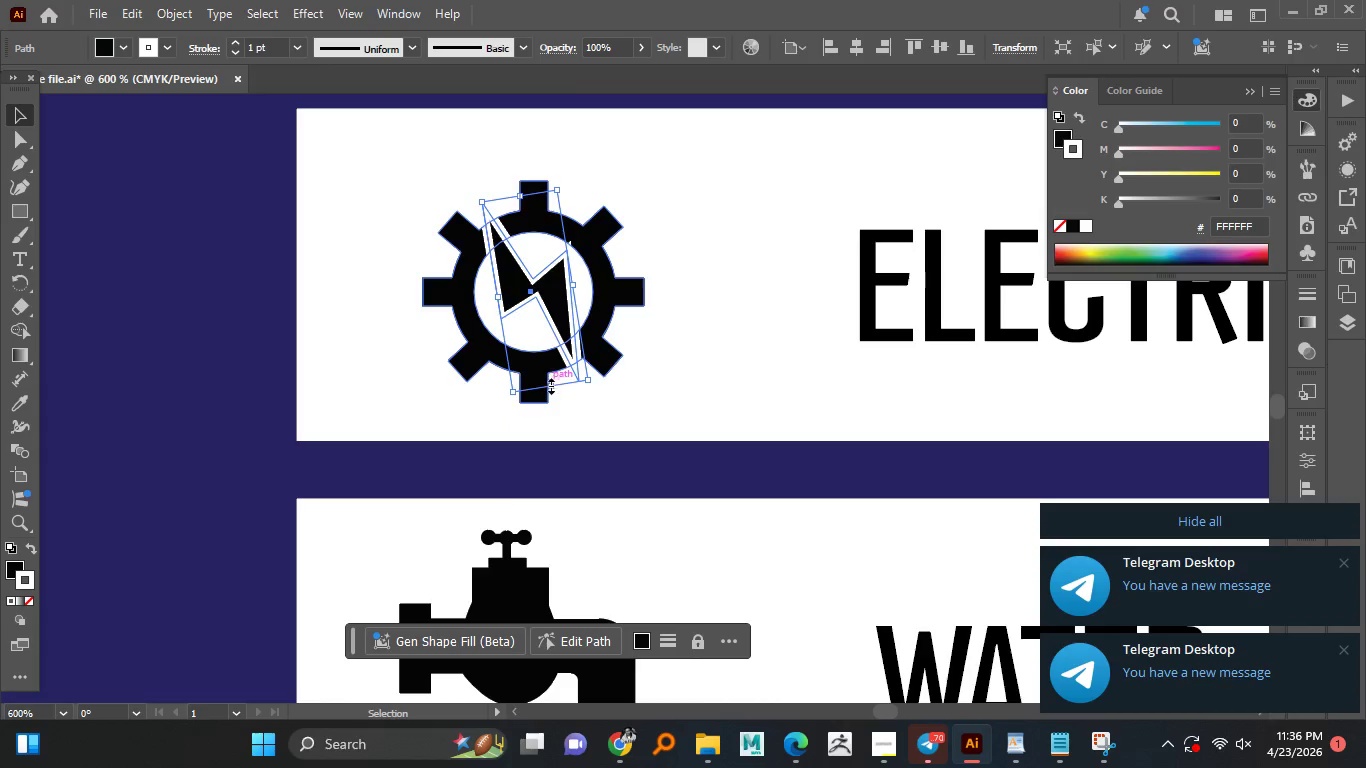 
left_click_drag(start_coordinate=[549, 384], to_coordinate=[559, 437])
 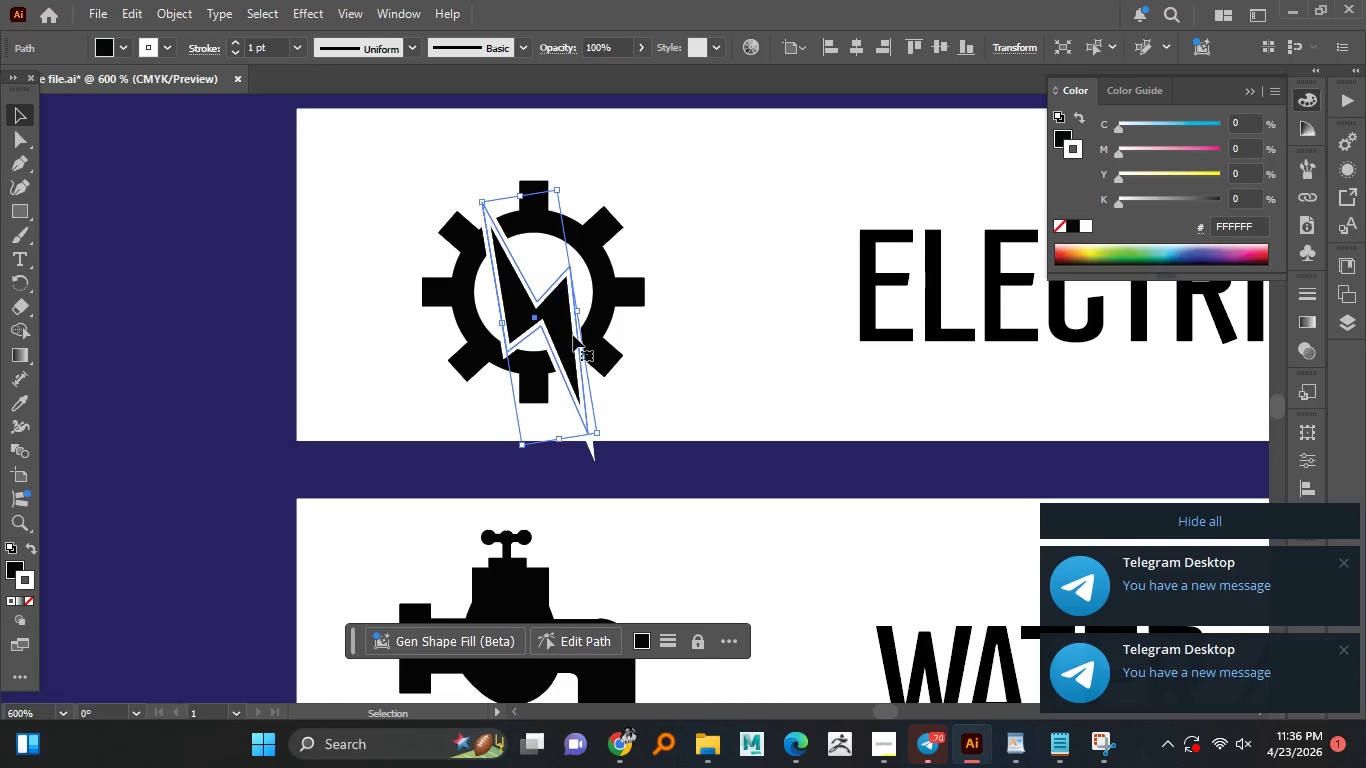 
left_click_drag(start_coordinate=[573, 335], to_coordinate=[562, 312])
 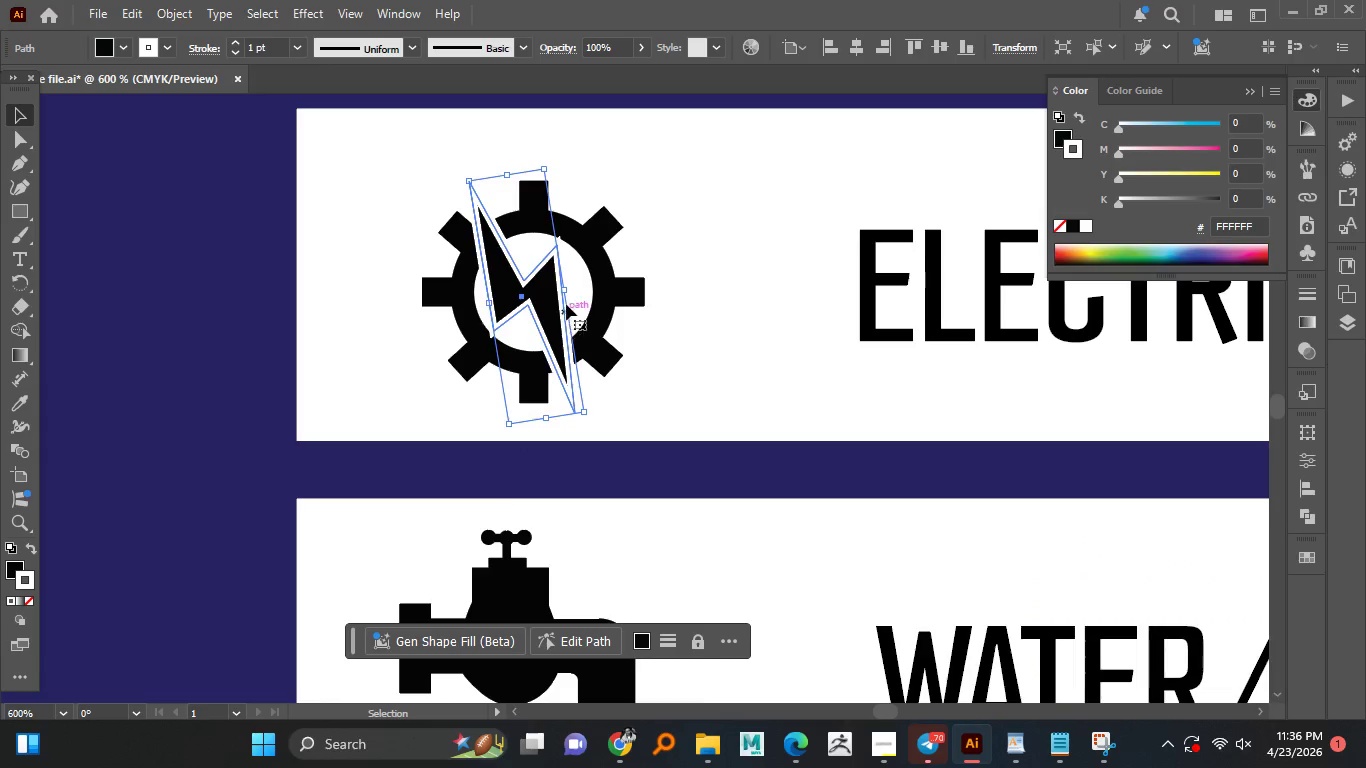 
hold_key(key=AltLeft, duration=1.78)
hold_key(key=ShiftLeft, duration=1.5)
left_click_drag(start_coordinate=[570, 289], to_coordinate=[563, 291])
 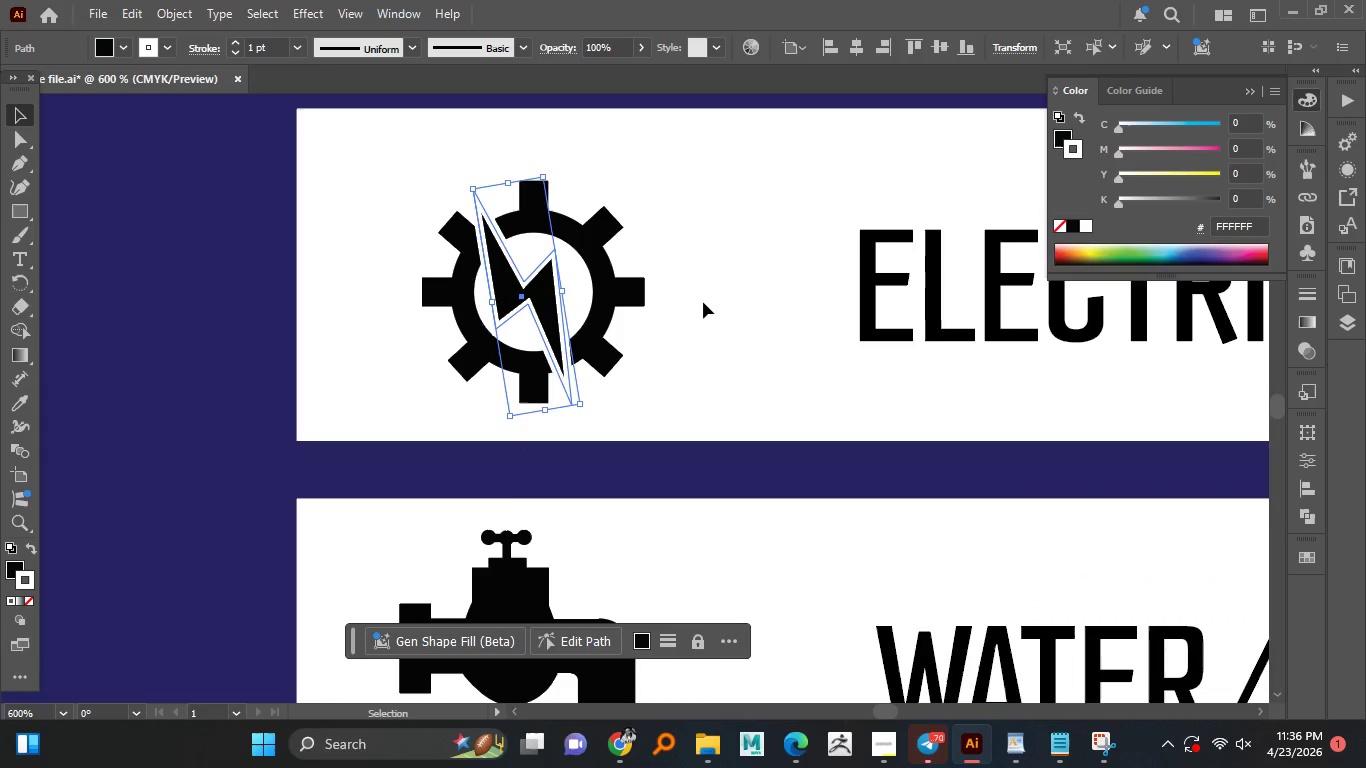 
left_click([703, 302])
 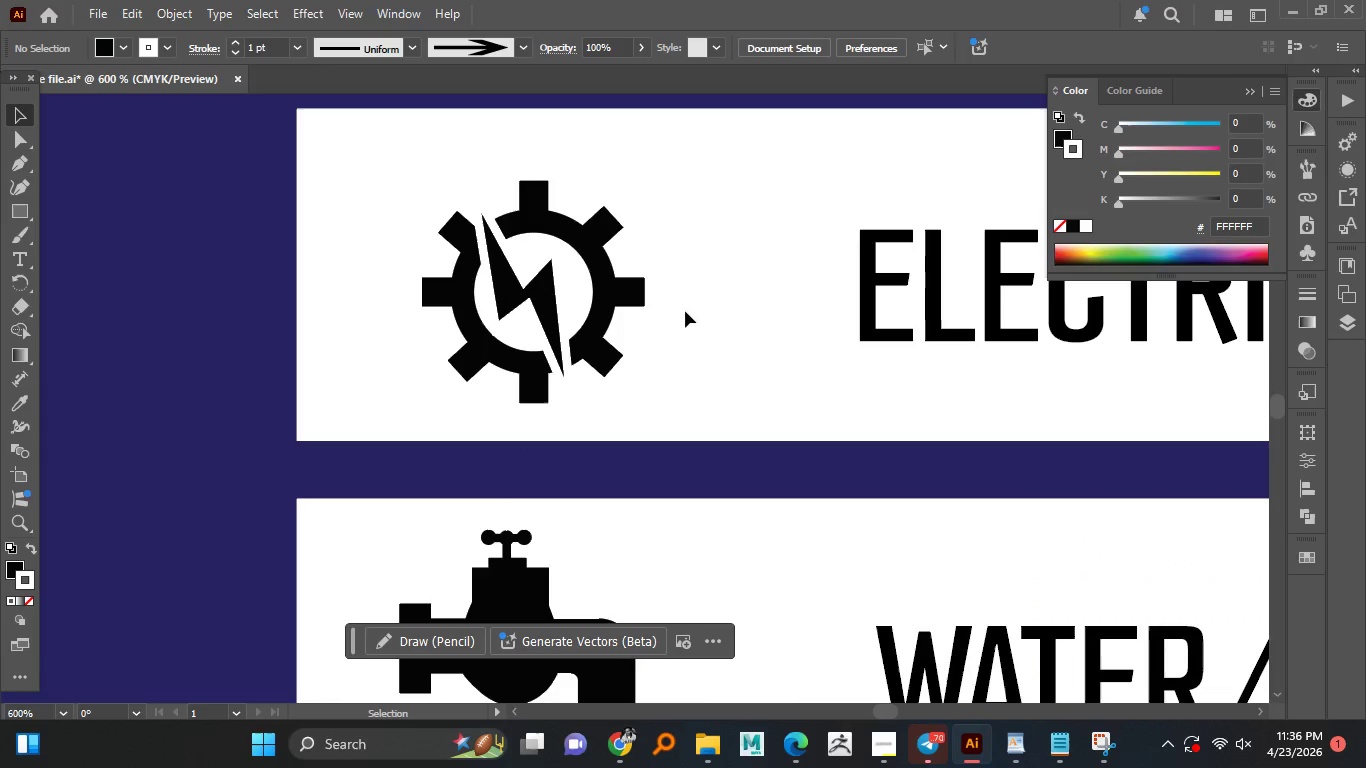 
hold_key(key=AltLeft, duration=1.16)
scroll: coordinate [650, 327], scroll_direction: down, amount: 3.0
 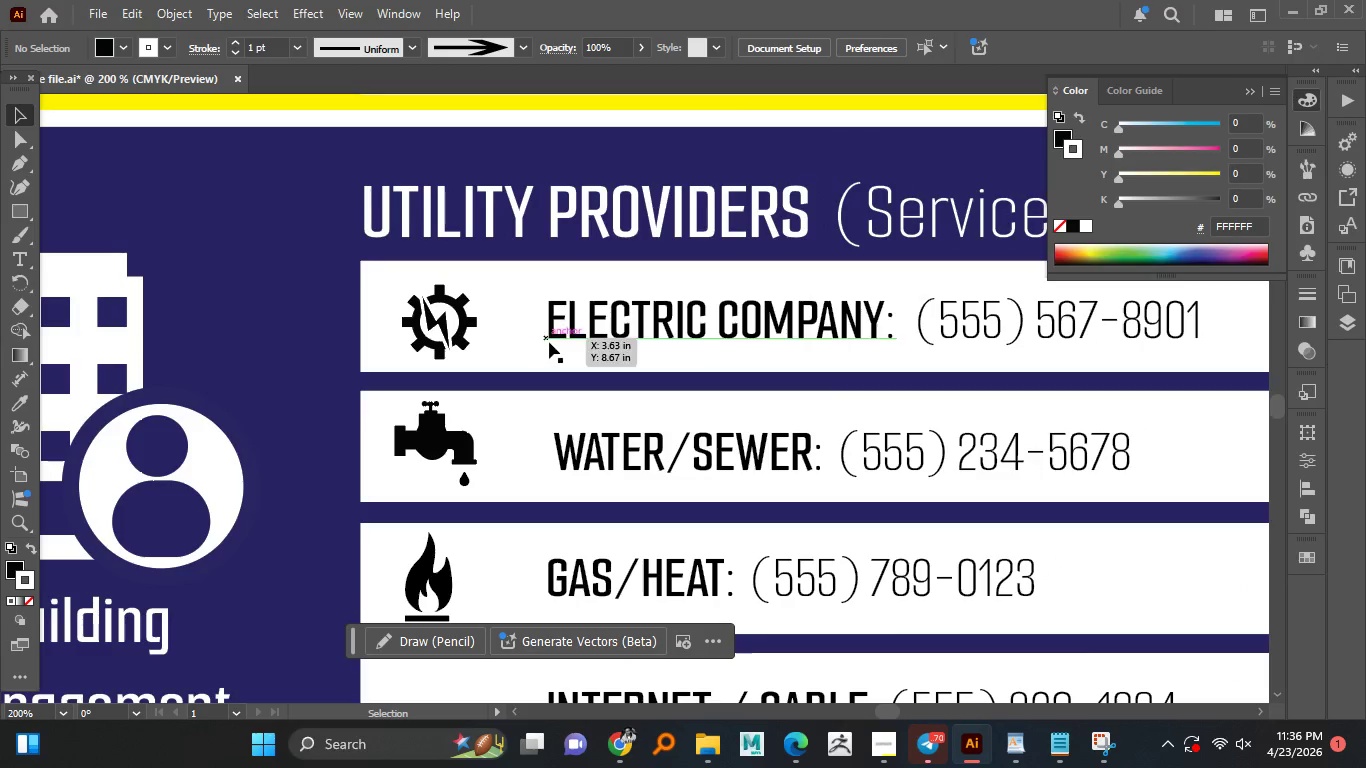 
key(Control+S)